 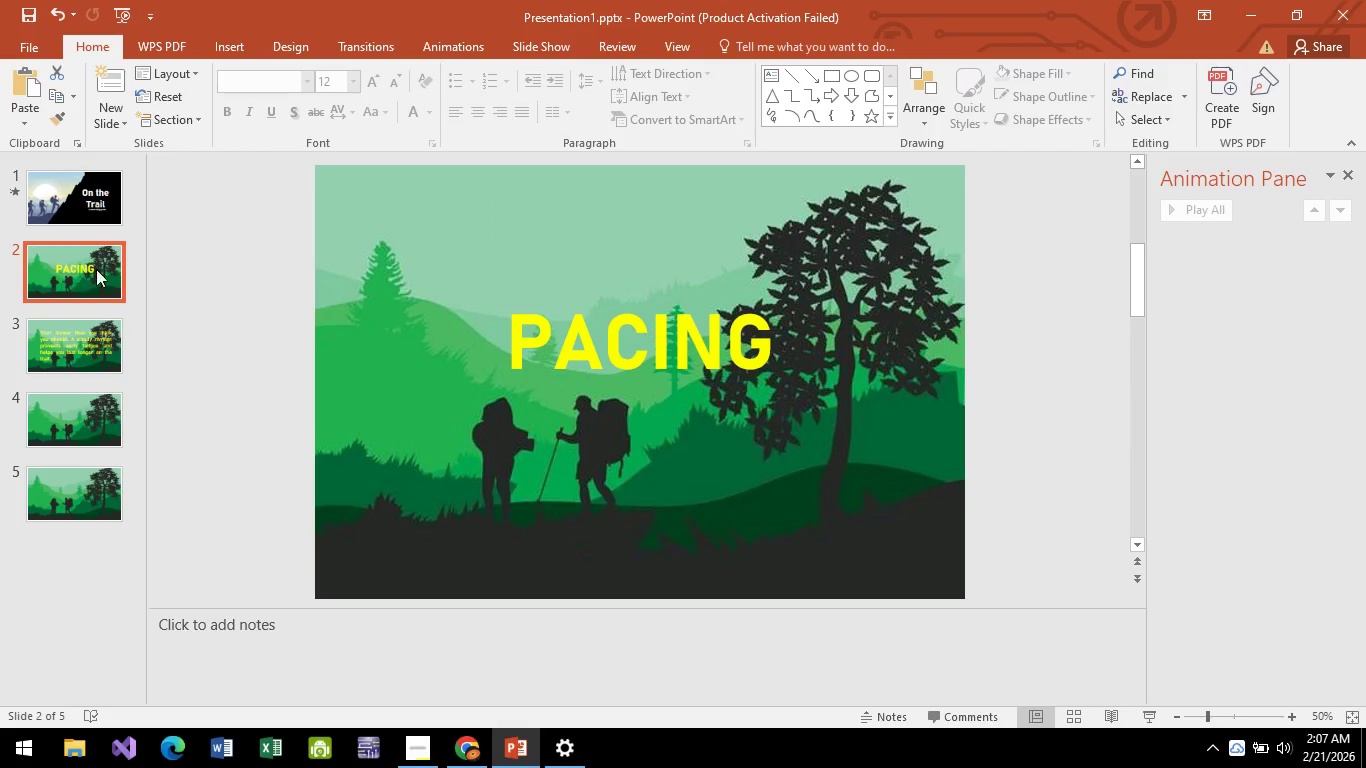 
right_click([71, 280])
 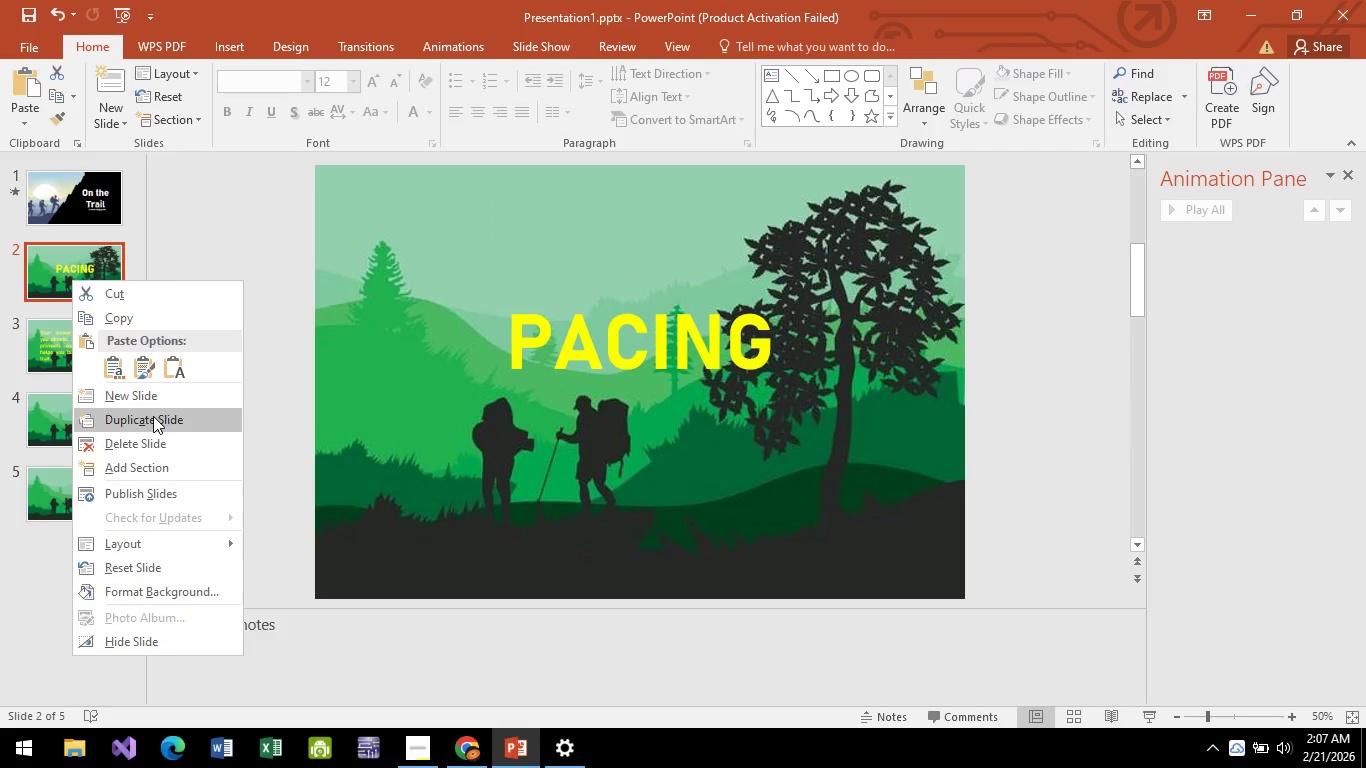 
left_click([153, 416])
 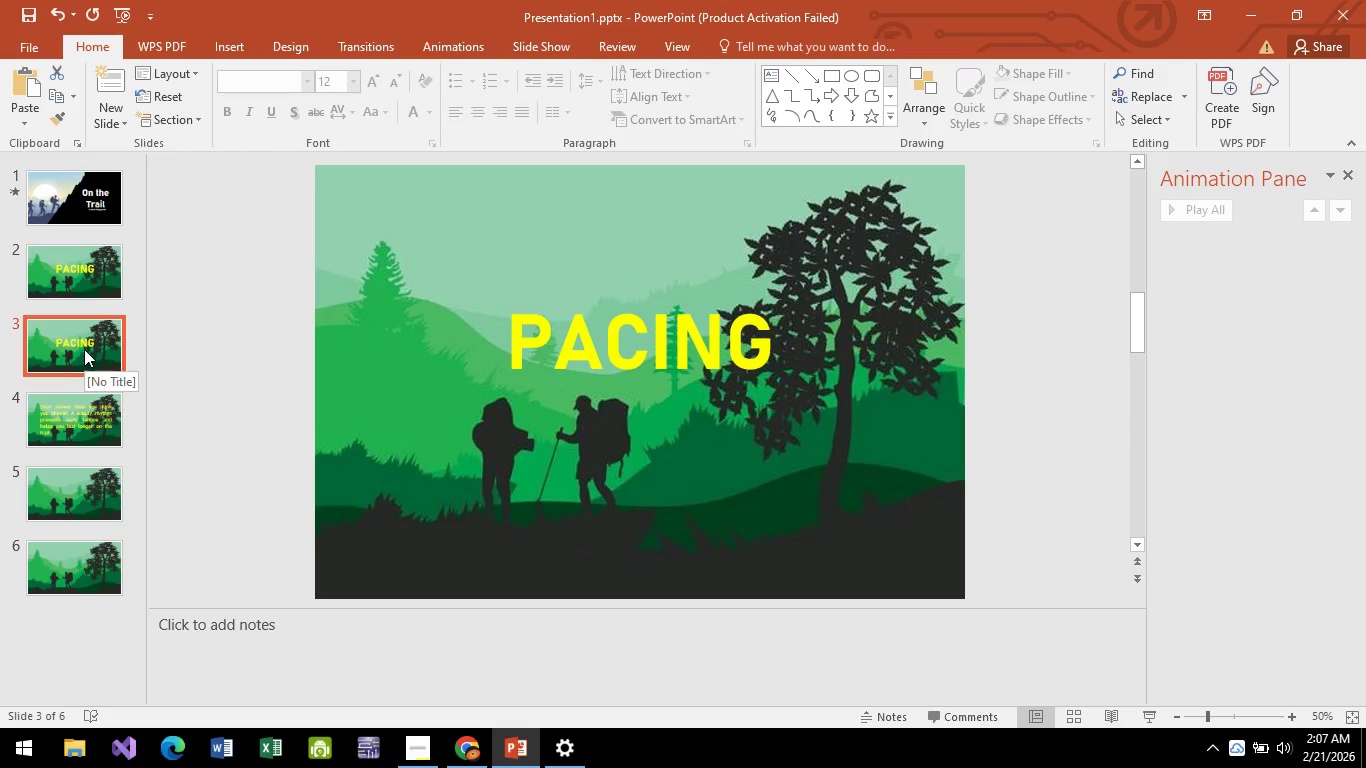 
left_click_drag(start_coordinate=[84, 347], to_coordinate=[88, 425])
 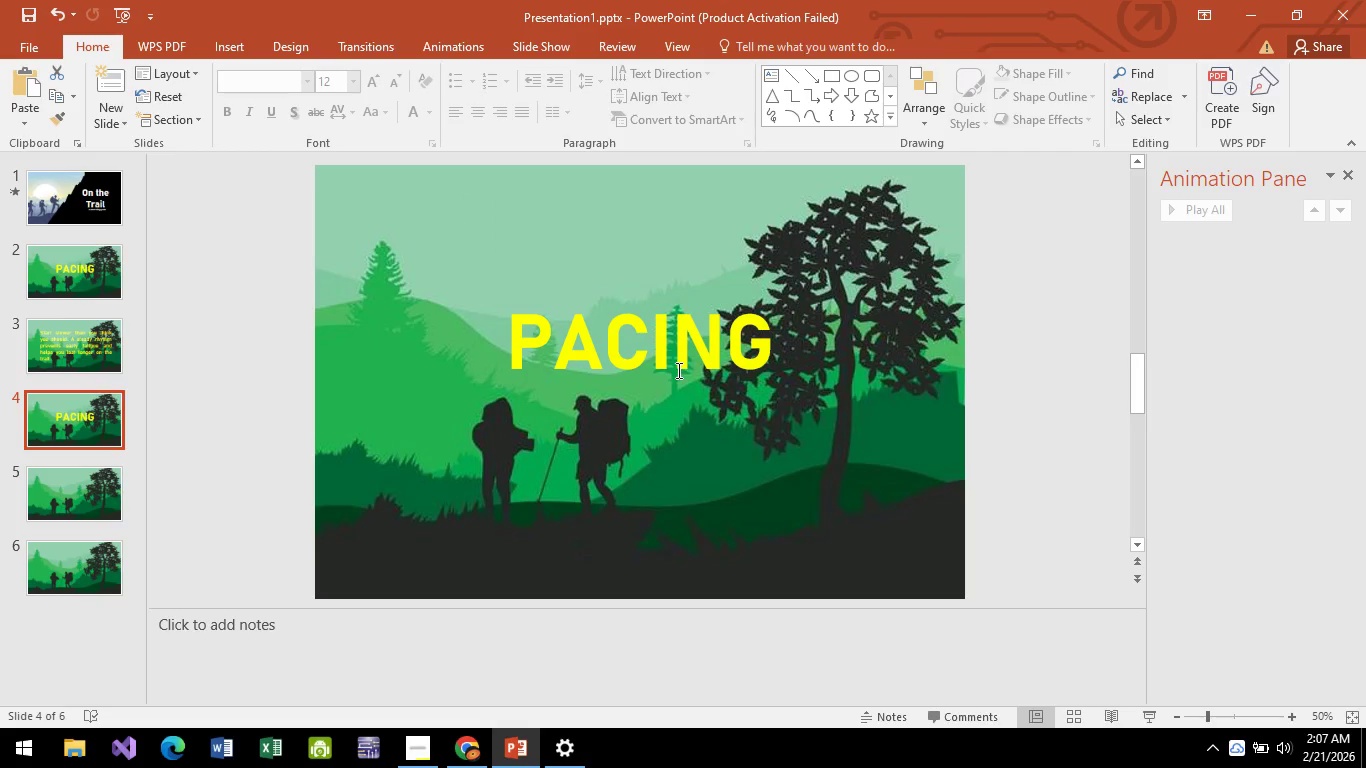 
left_click([679, 369])
 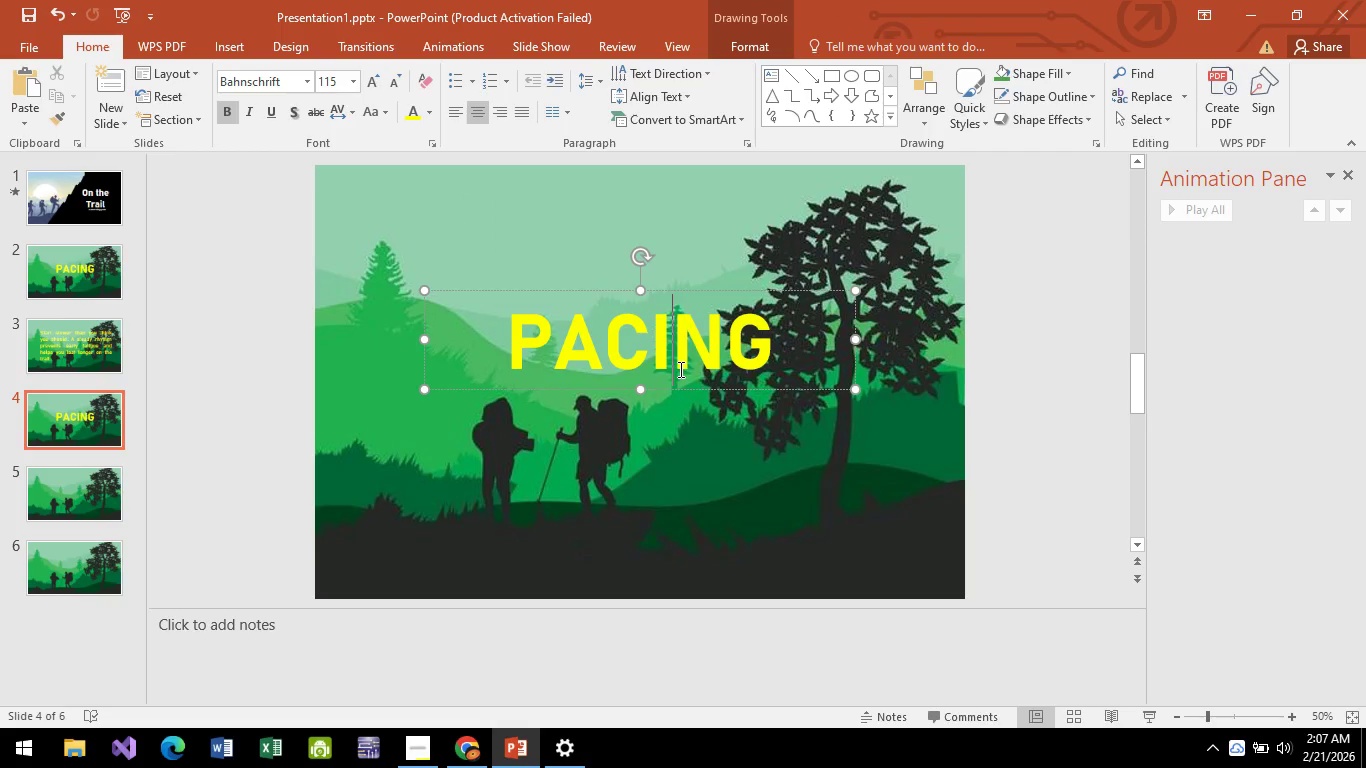 
key(Control+A)
 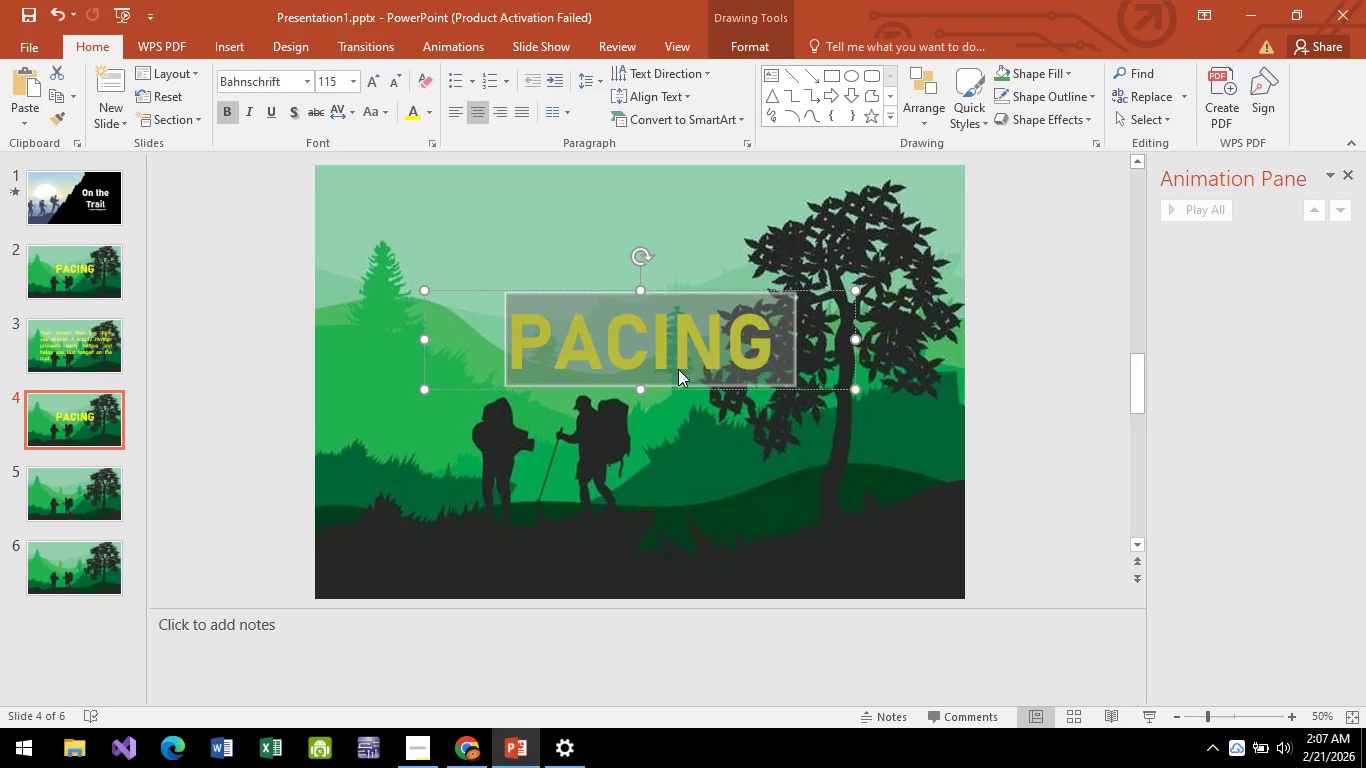 
type(Hydration/Bu)
key(Backspace)
key(Backspace)
type(Nu)
 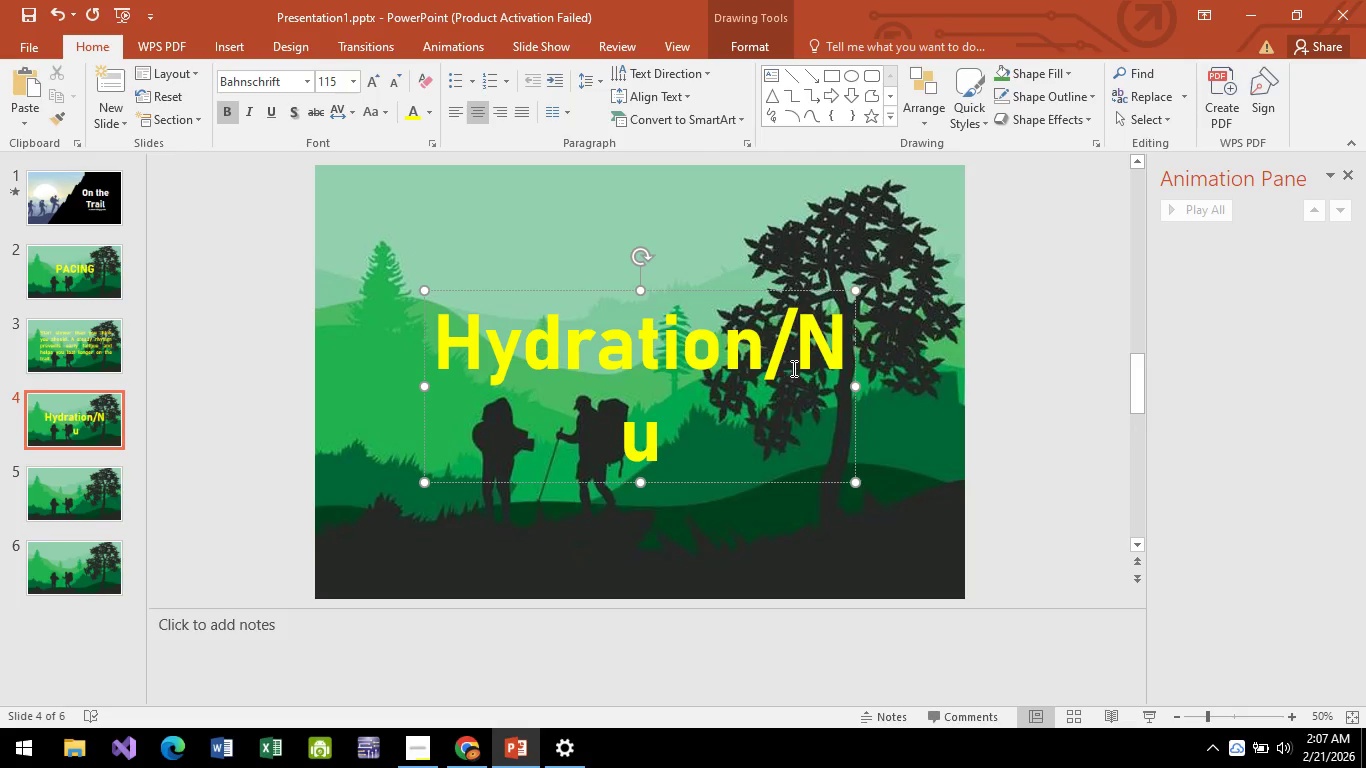 
left_click([793, 364])
 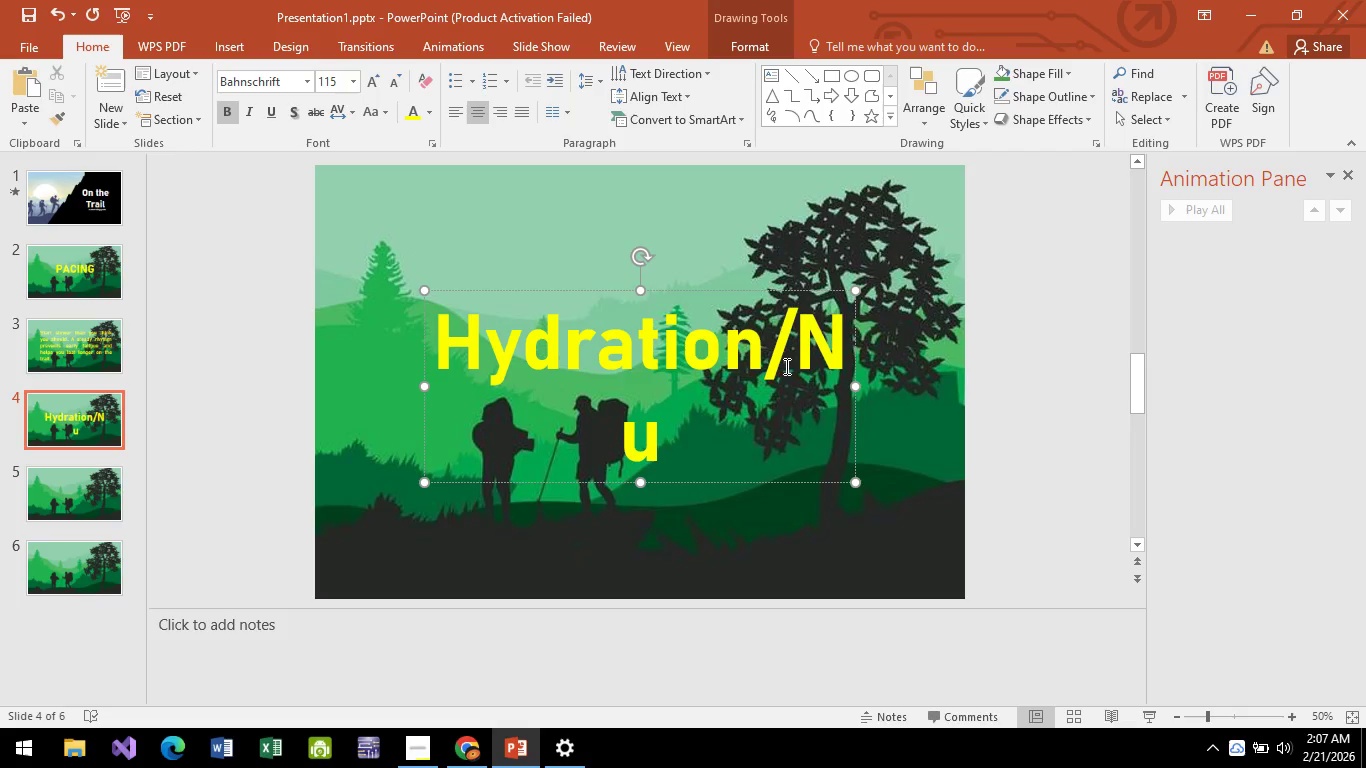 
key(Alt+Enter)
 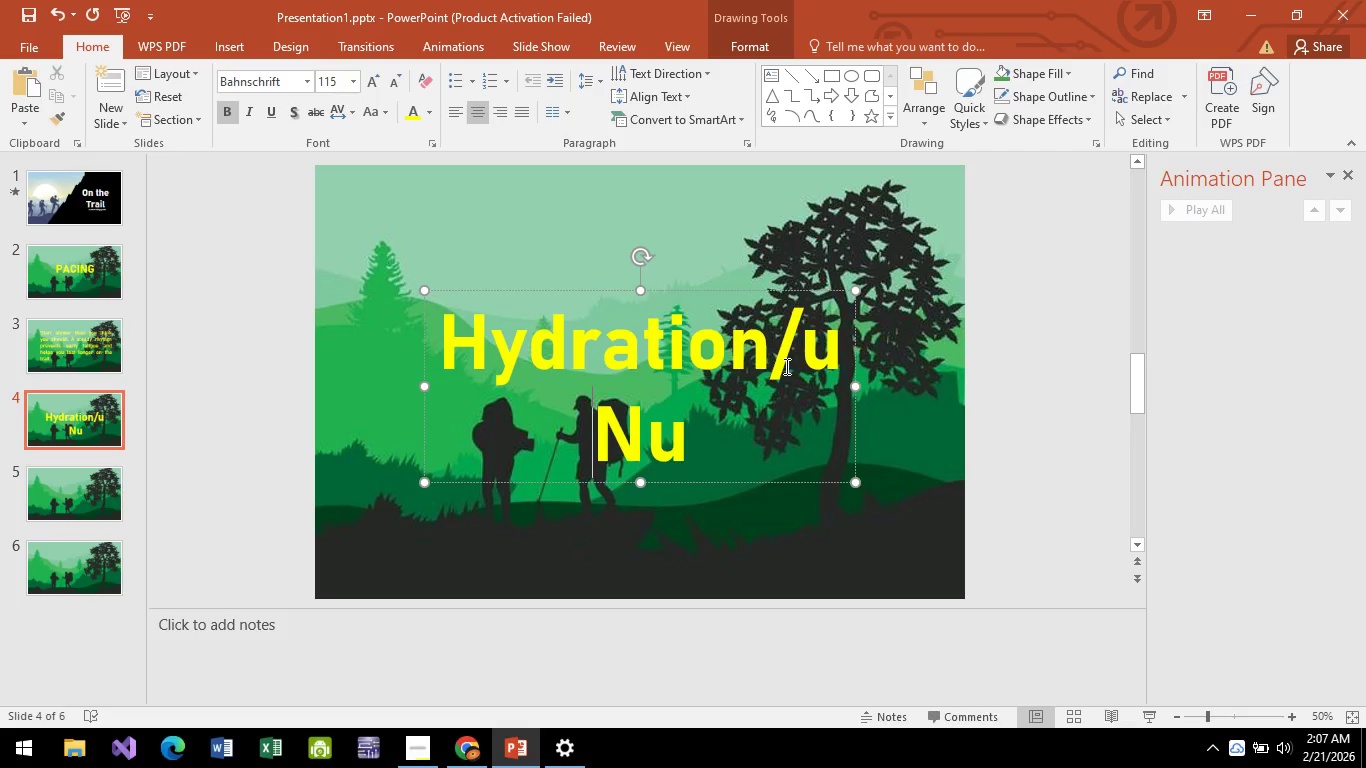 
key(ArrowRight)
 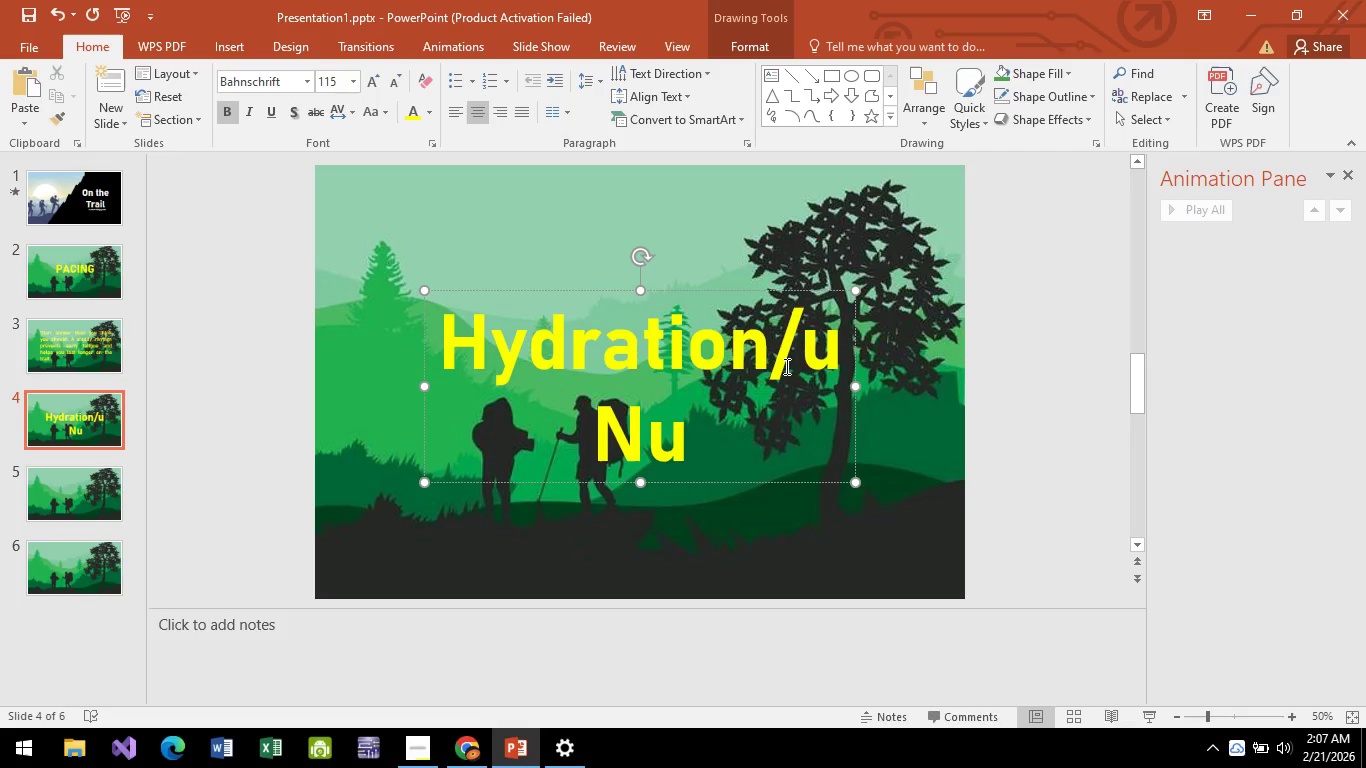 
key(ArrowRight)
 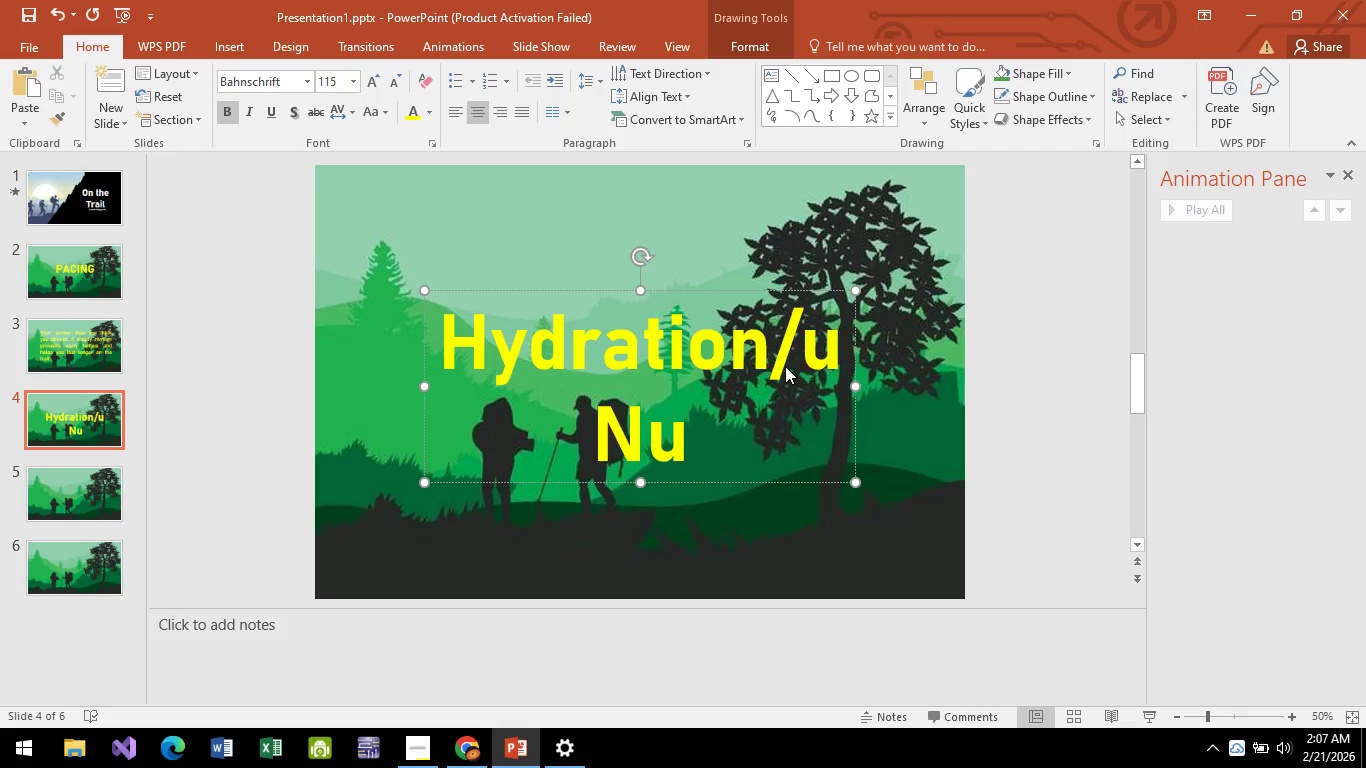 
type(tritiob)
key(Backspace)
type(n)
 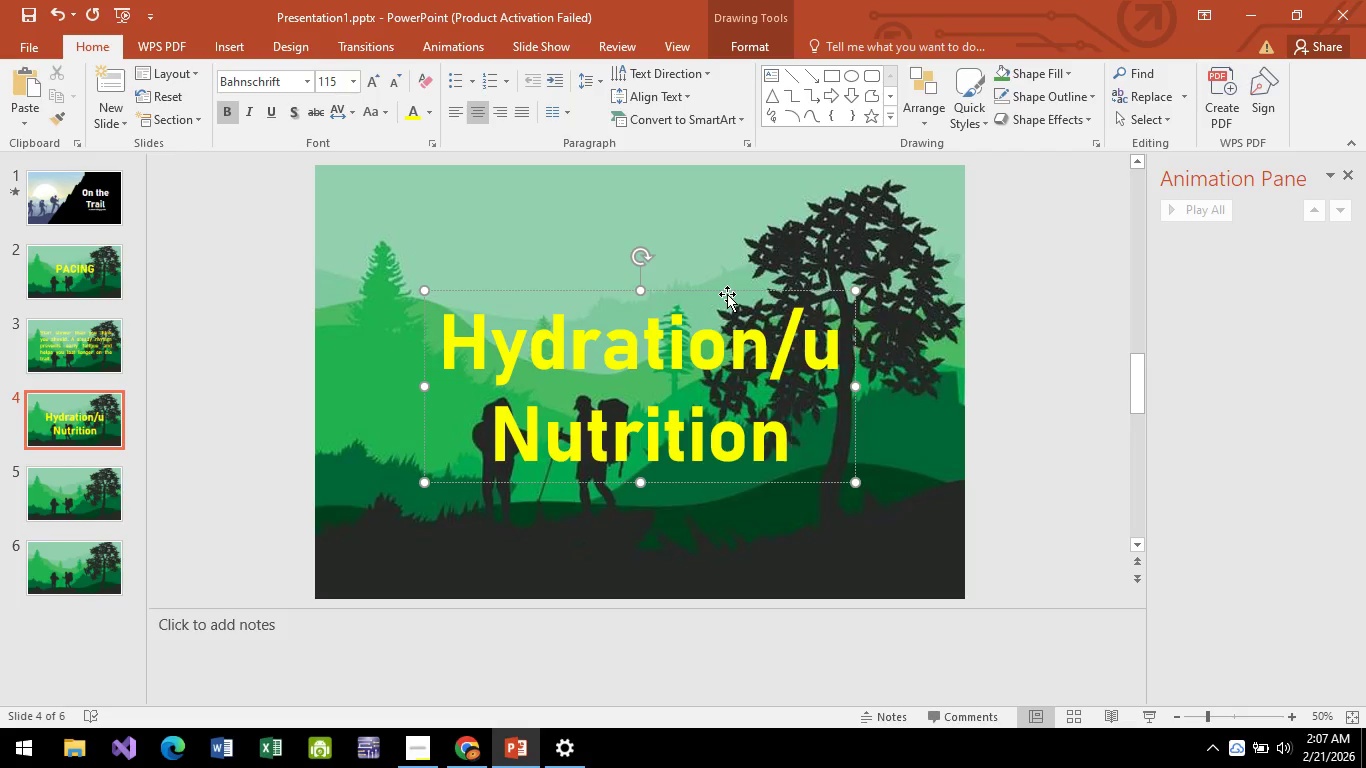 
left_click_drag(start_coordinate=[727, 294], to_coordinate=[727, 287])
 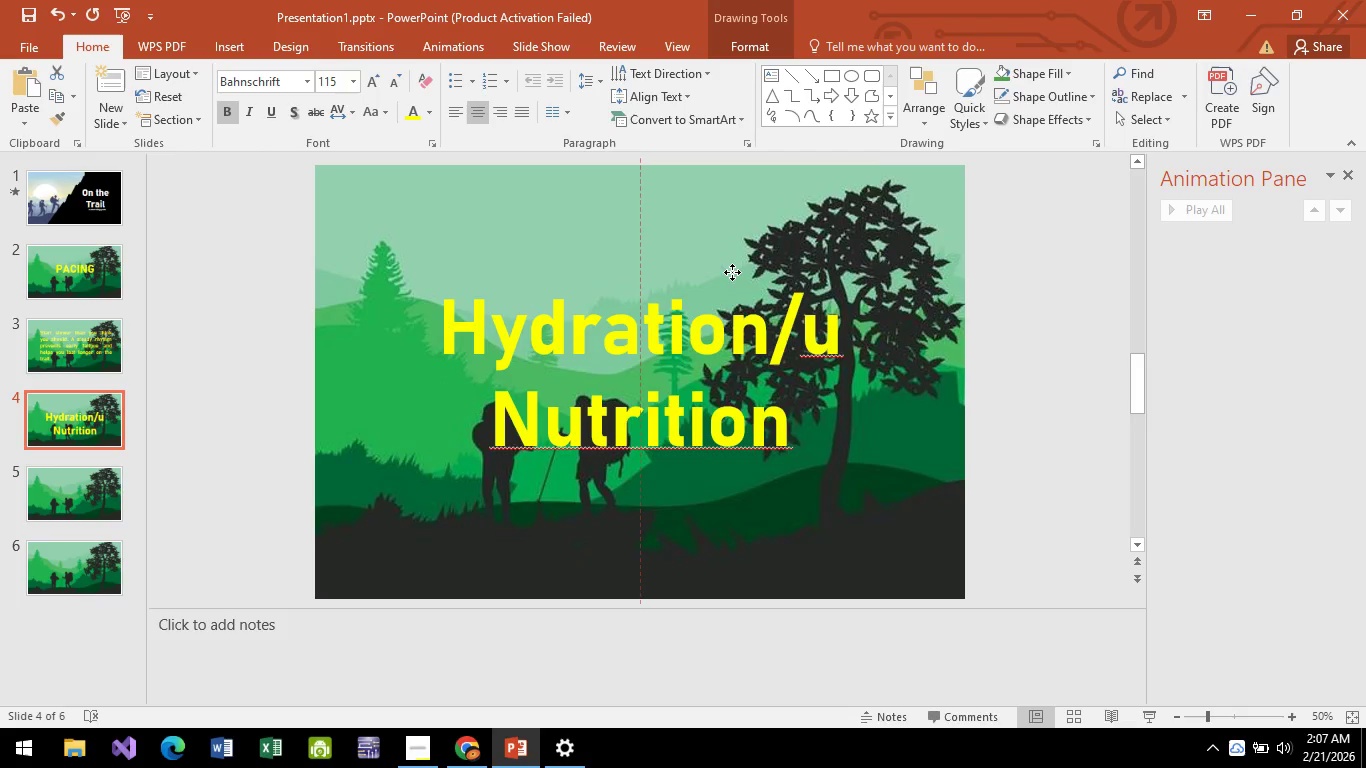 
wait(5.41)
 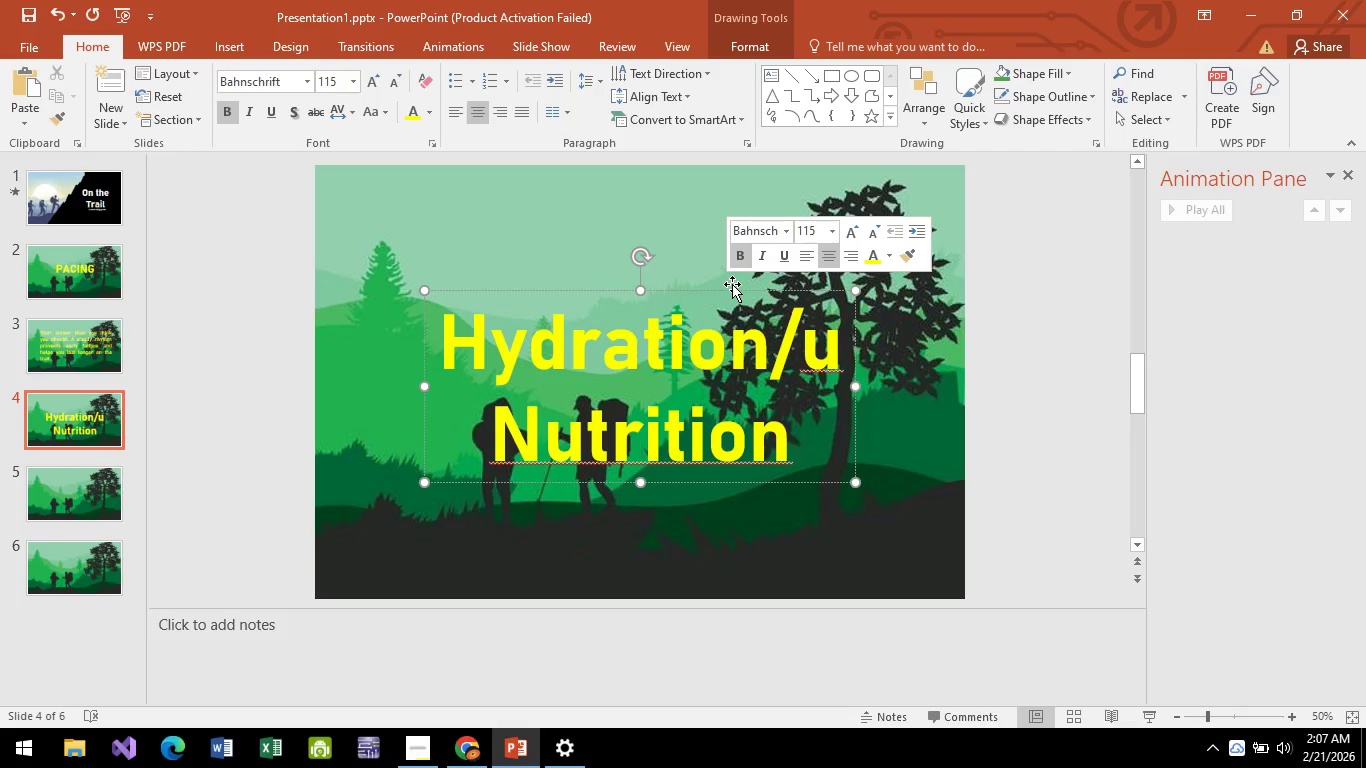 
left_click([732, 287])
 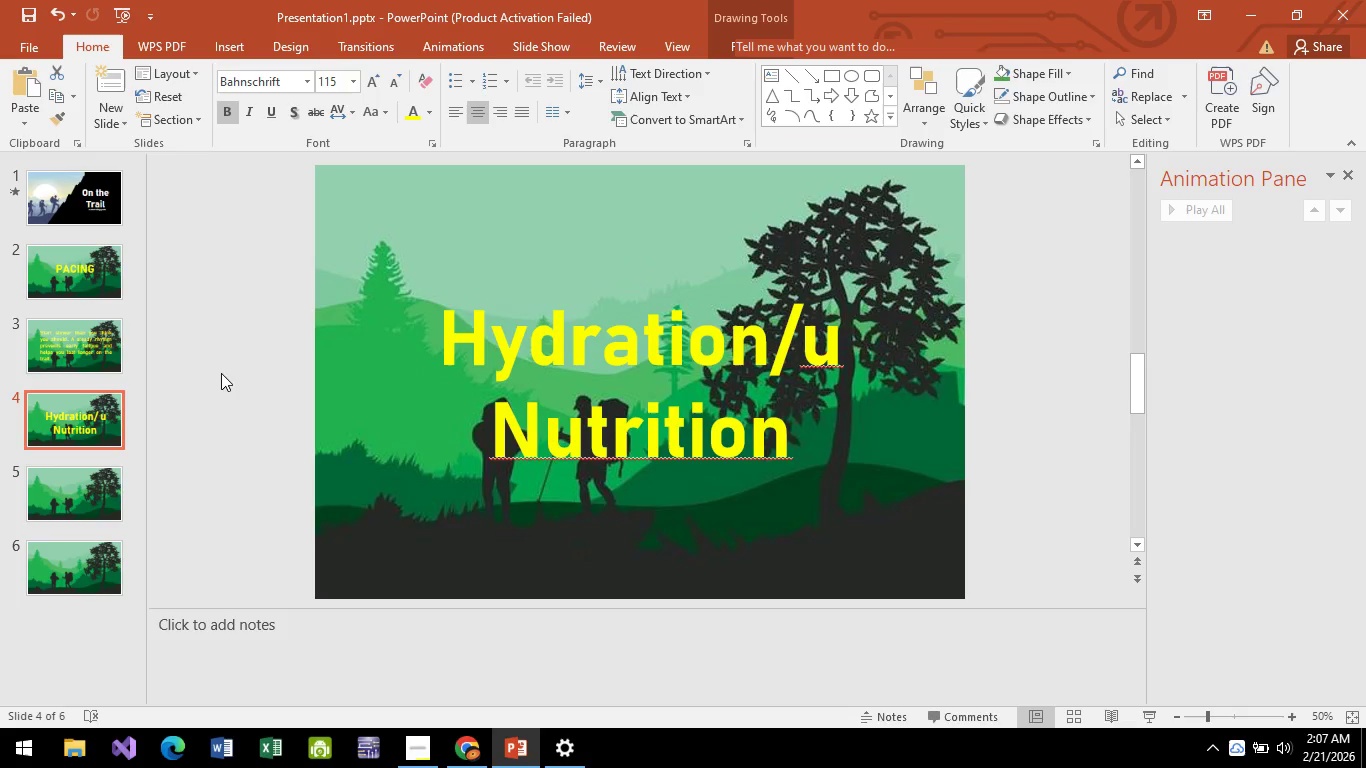 
left_click([221, 373])
 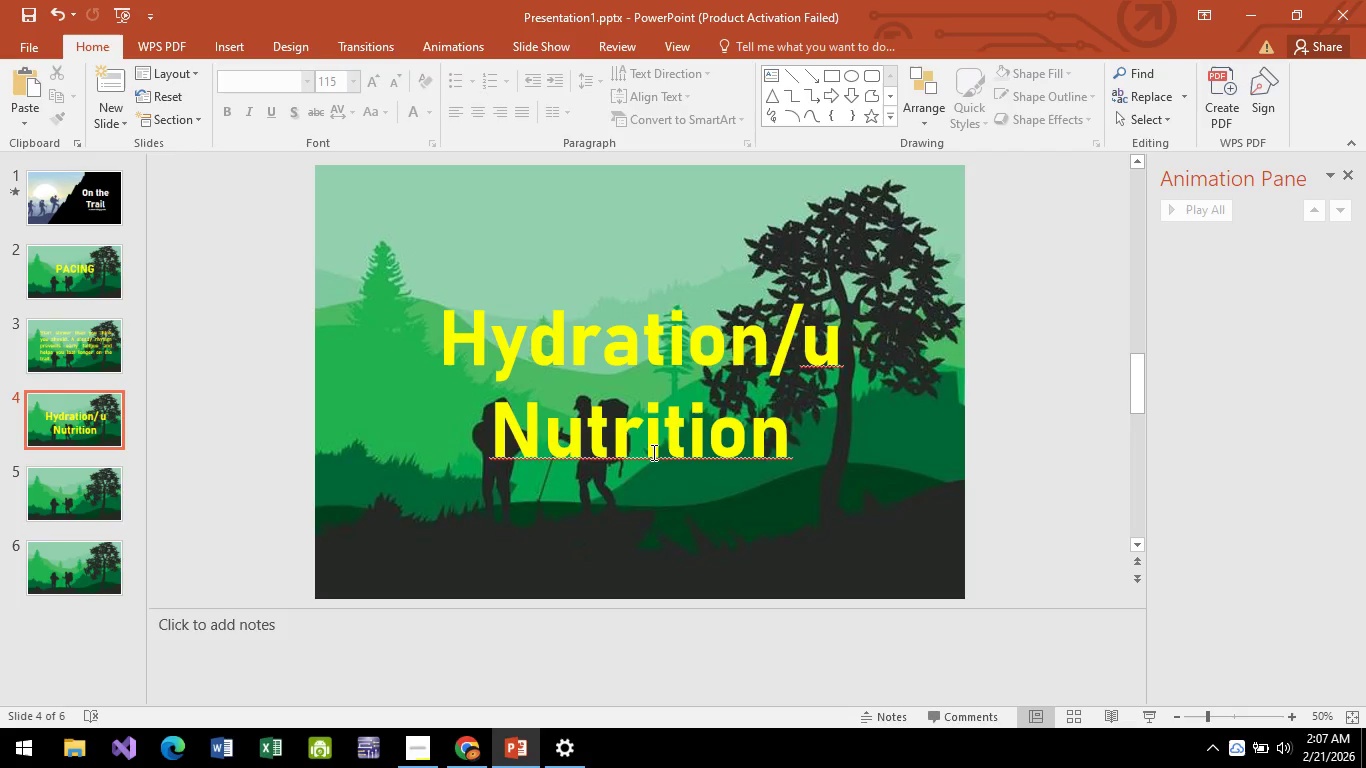 
left_click([654, 451])
 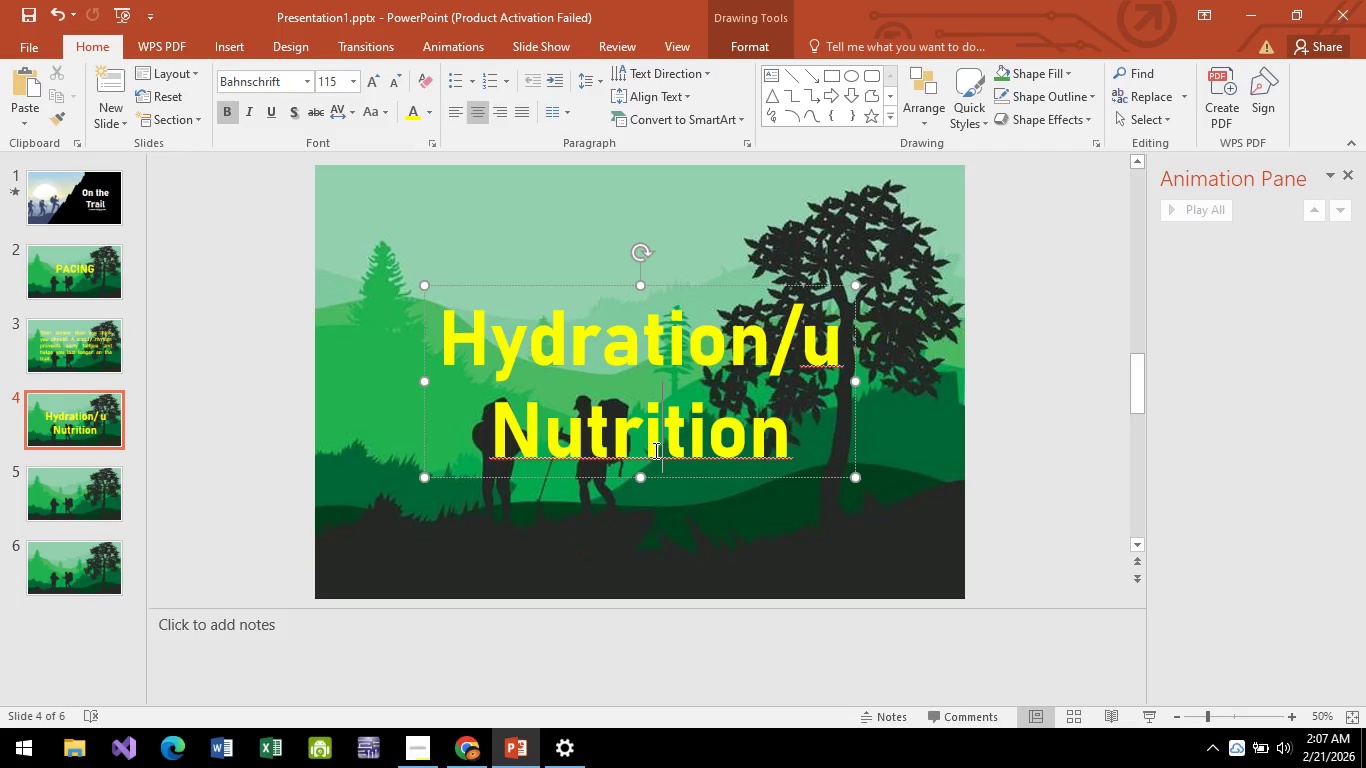 
right_click([654, 450])
 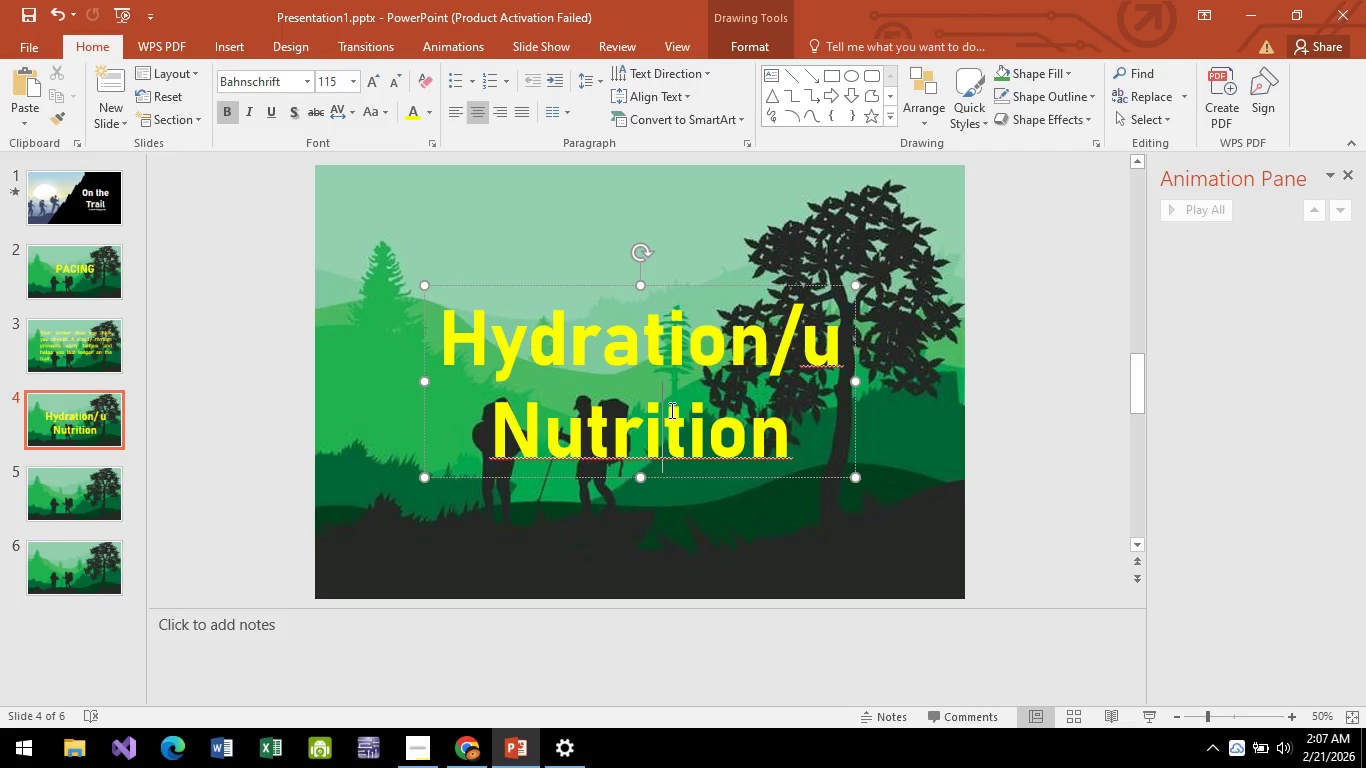 
left_click([815, 348])
 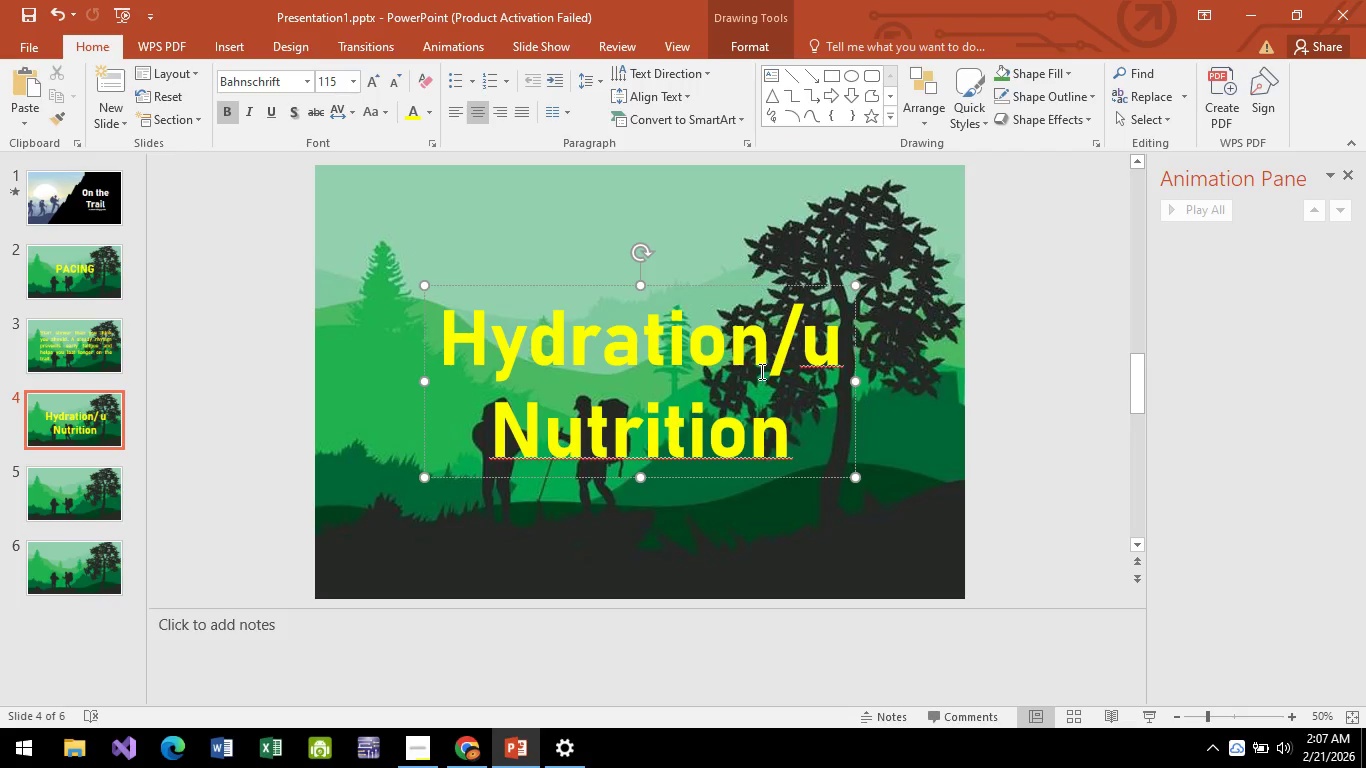 
key(Backspace)
 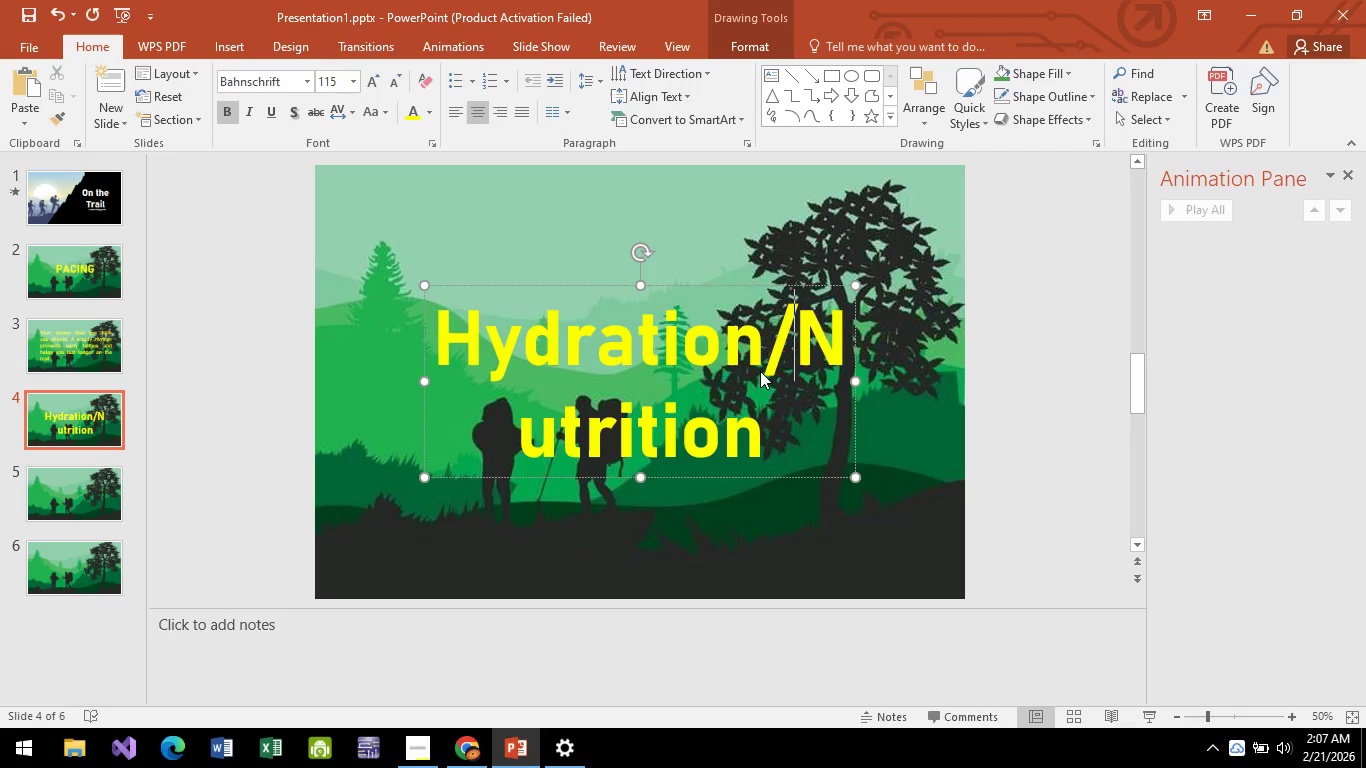 
key(Alt+Enter)
 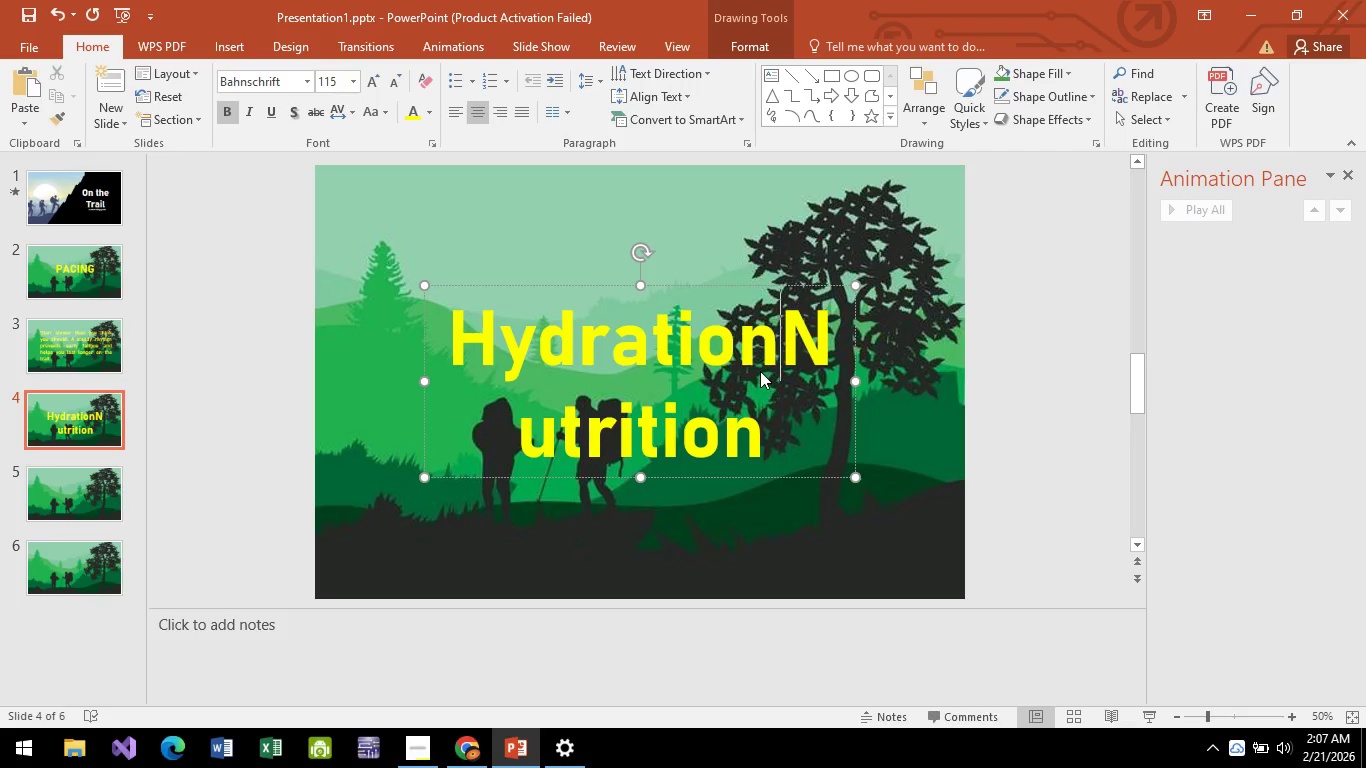 
key(Control+Z)
 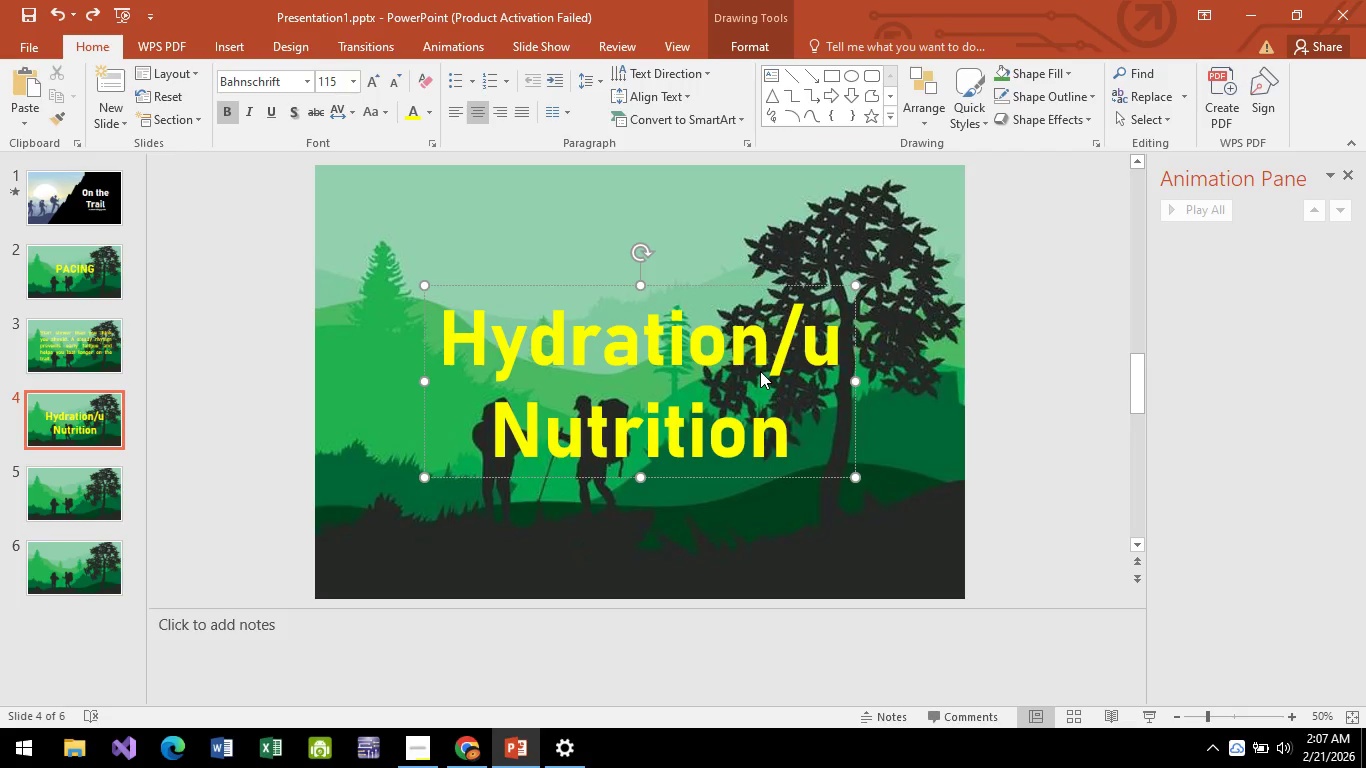 
key(ArrowLeft)
 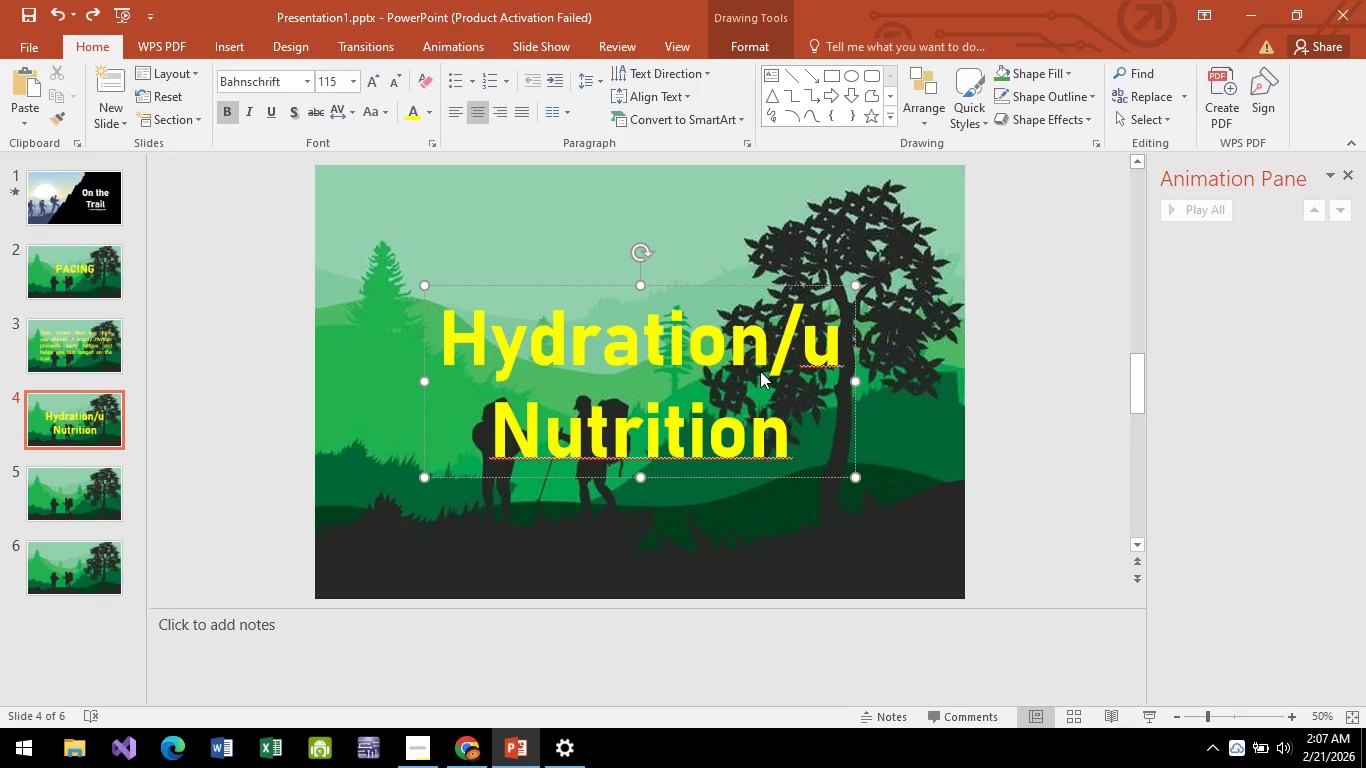 
key(ArrowRight)
 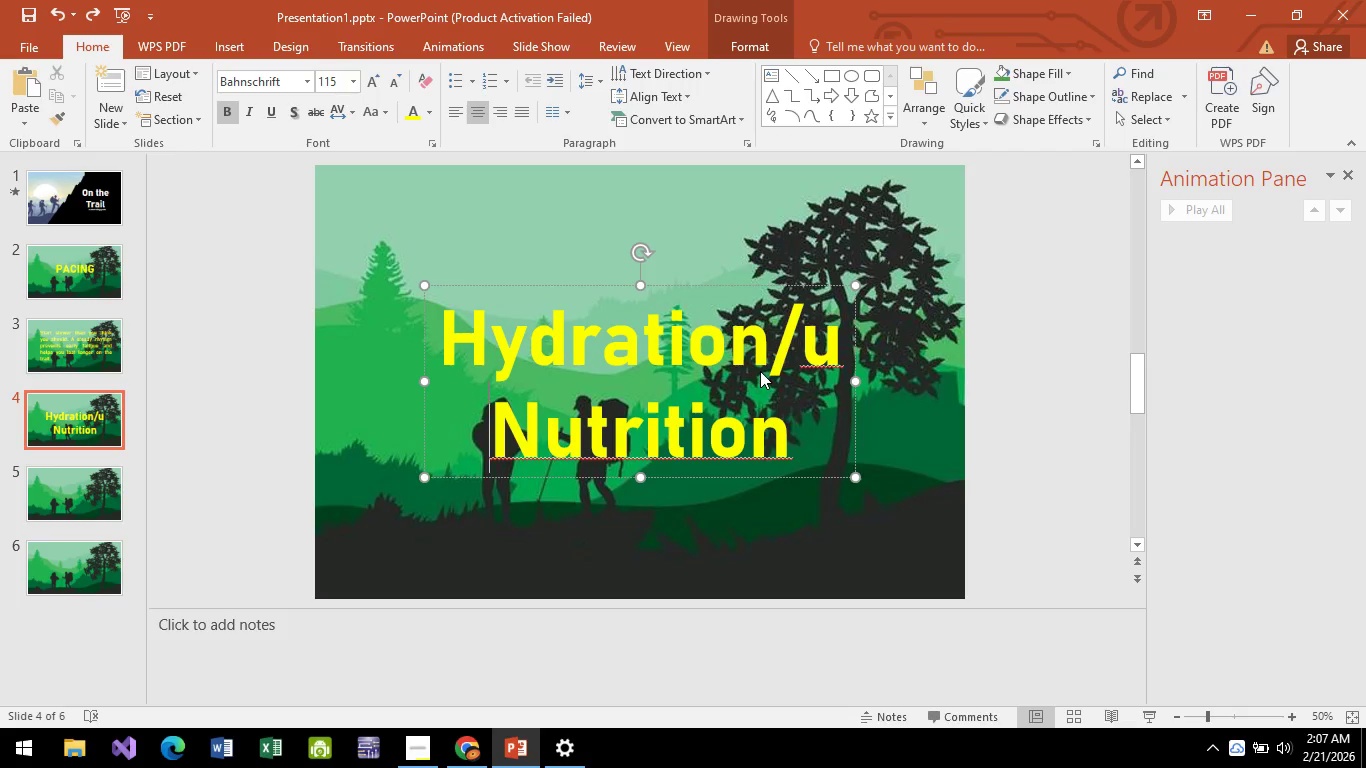 
key(ArrowLeft)
 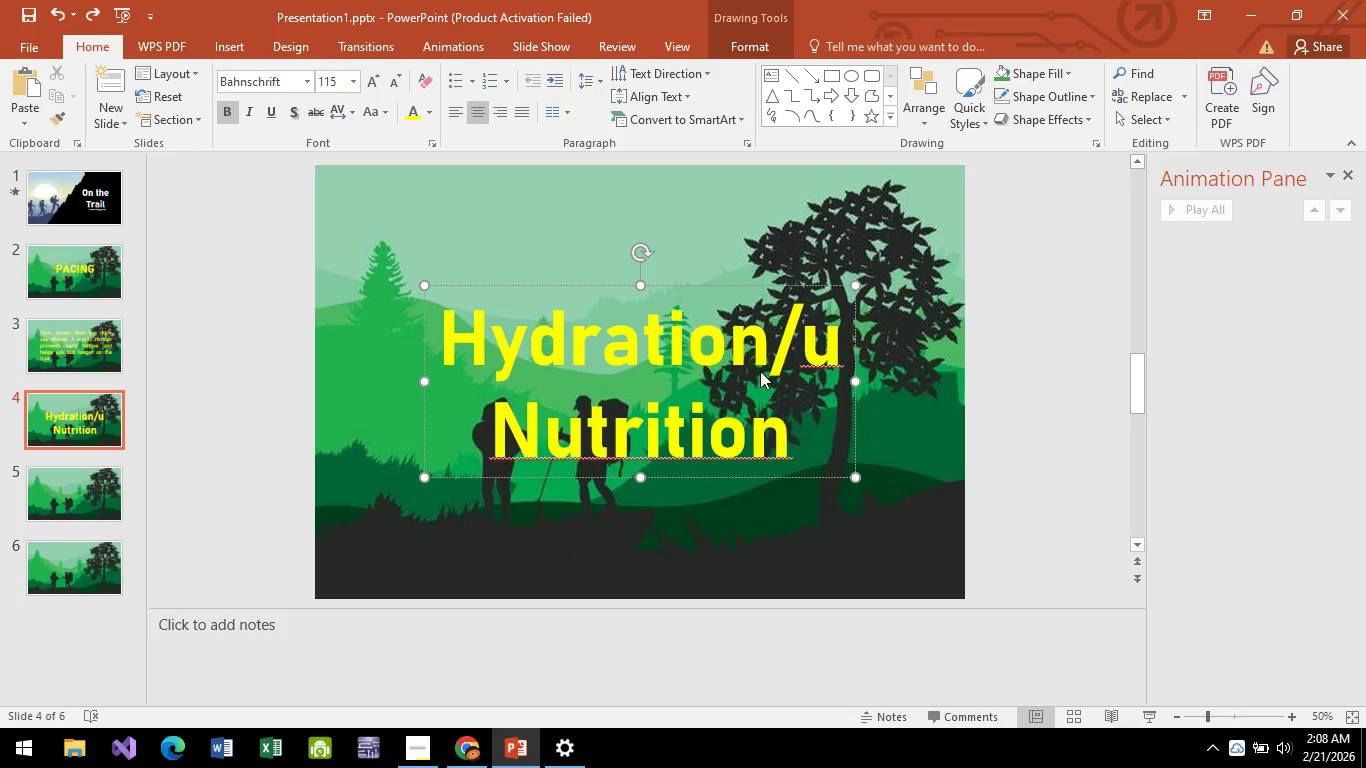 
key(End)
 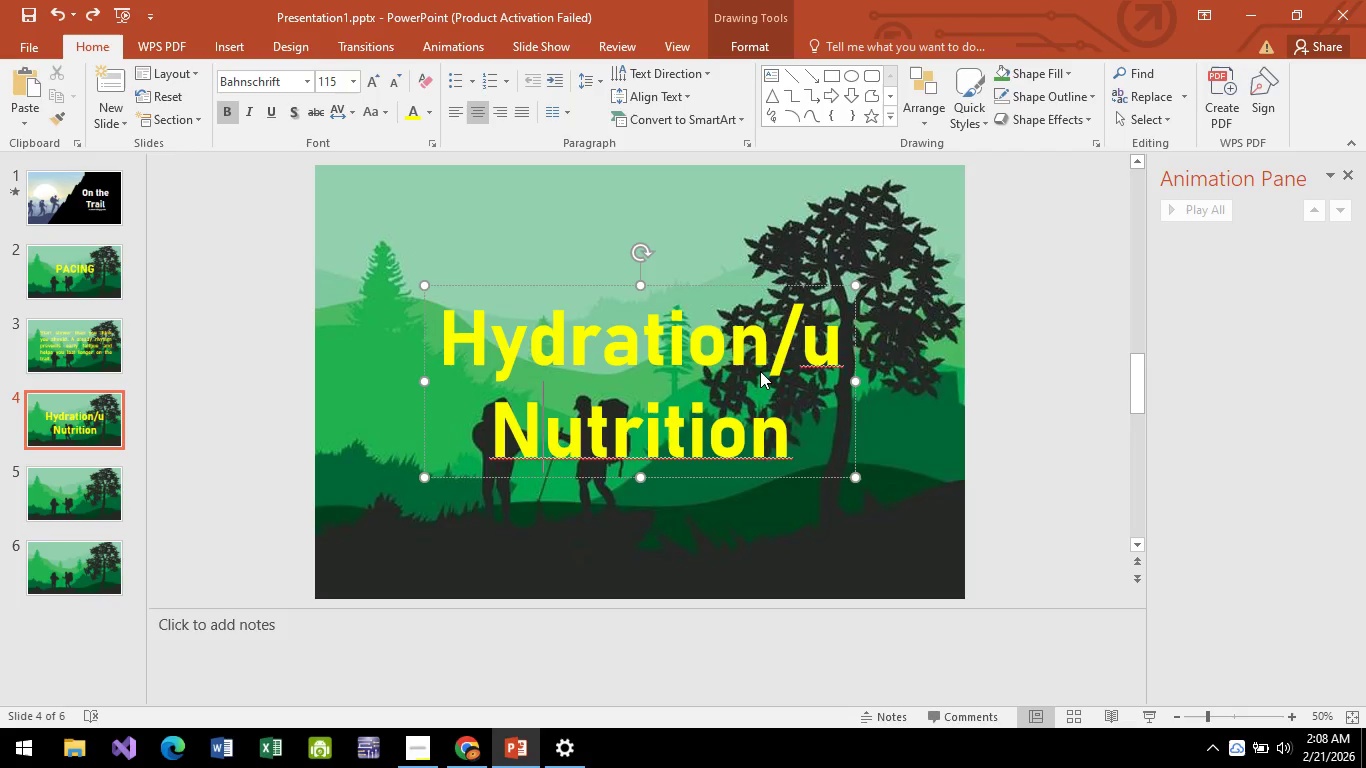 
key(ArrowRight)
 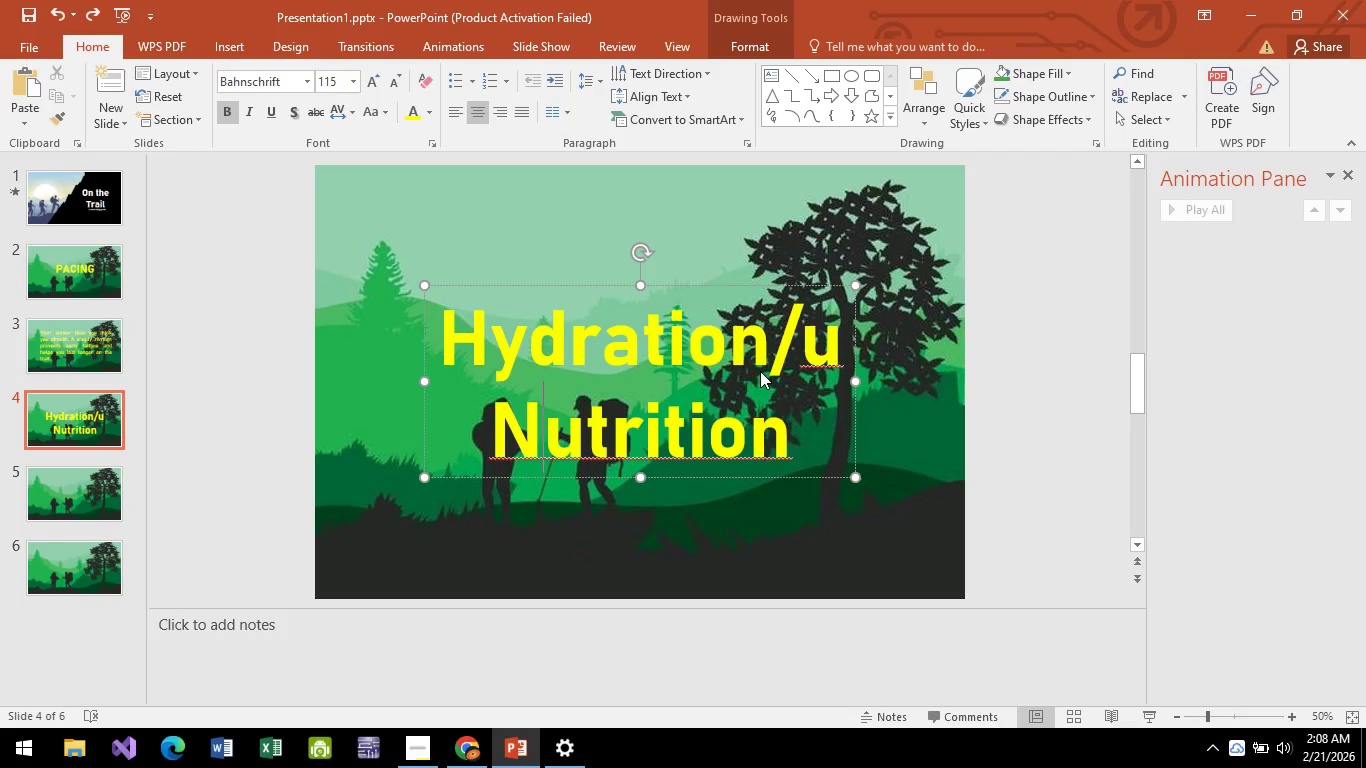 
key(ArrowLeft)
 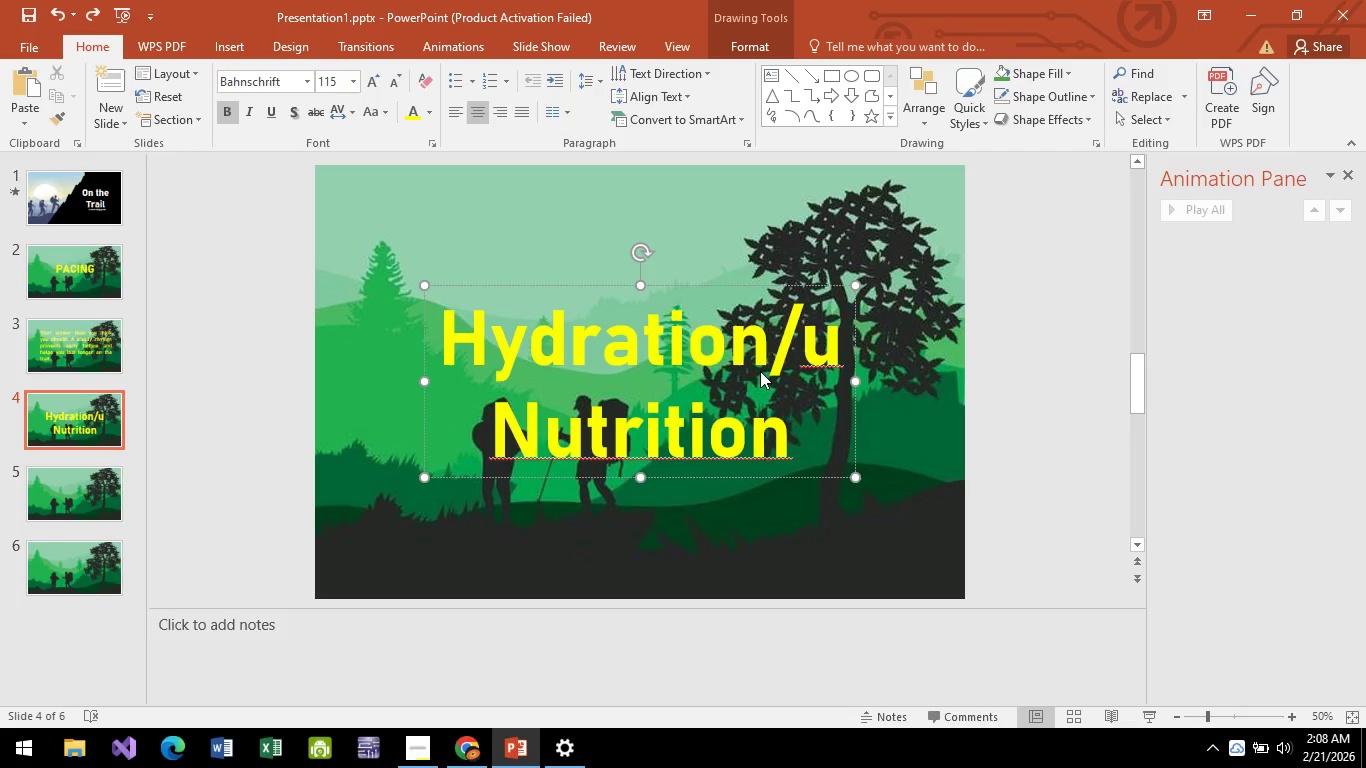 
key(Backspace)
 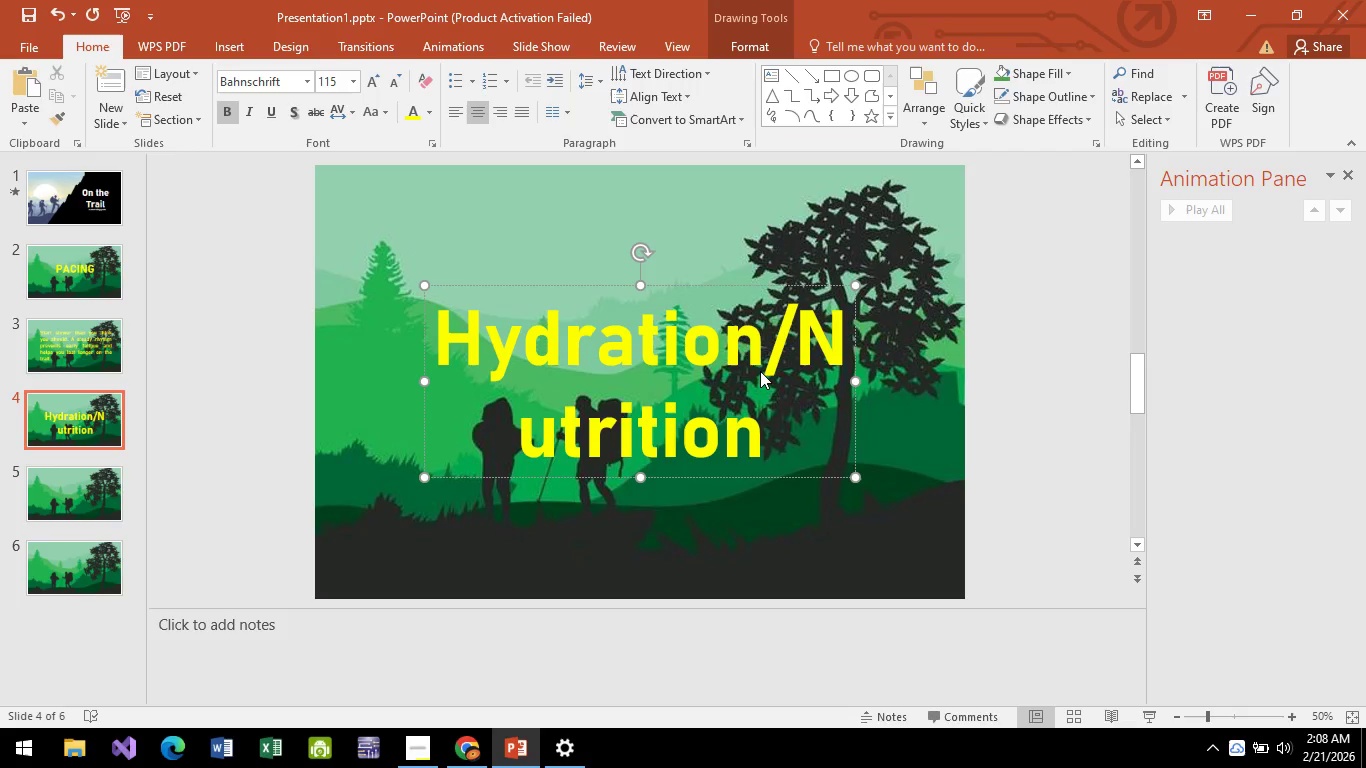 
key(Shift+Enter)
 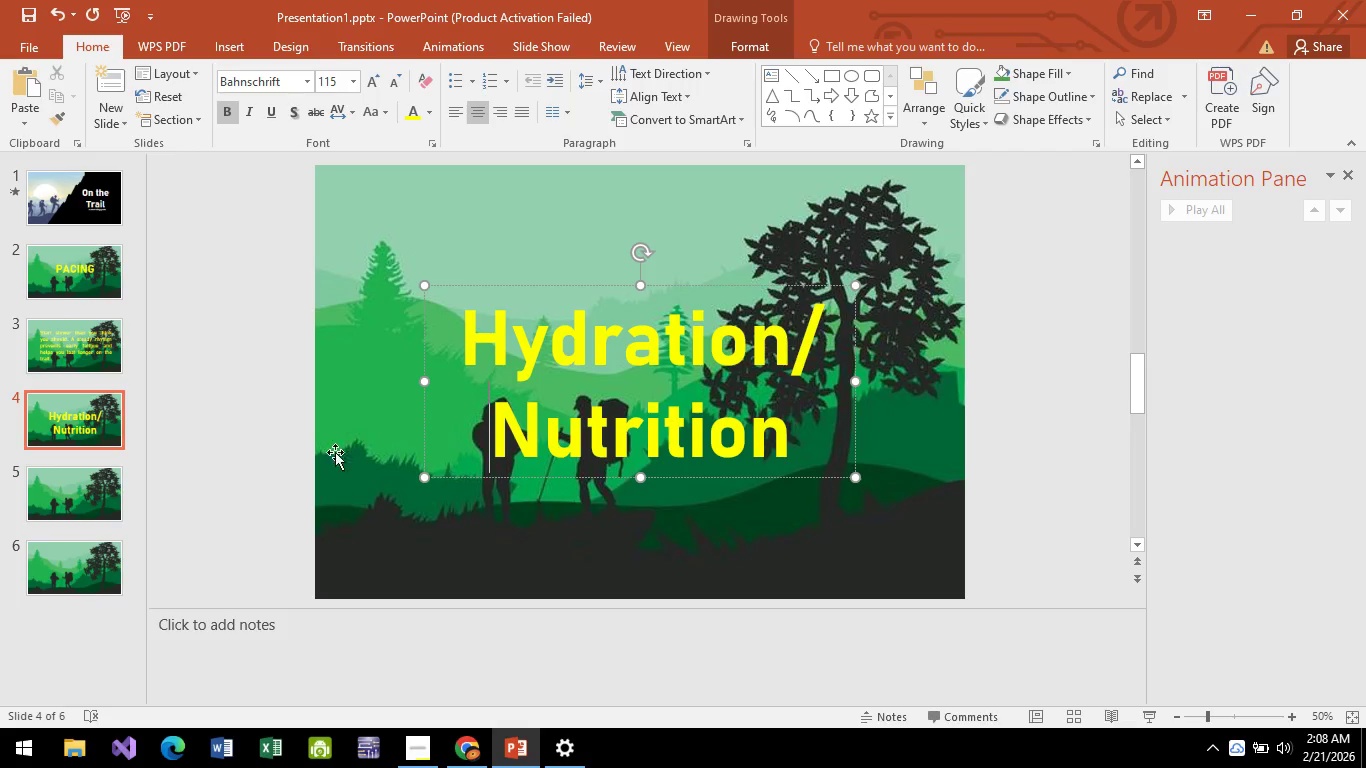 
left_click([286, 419])
 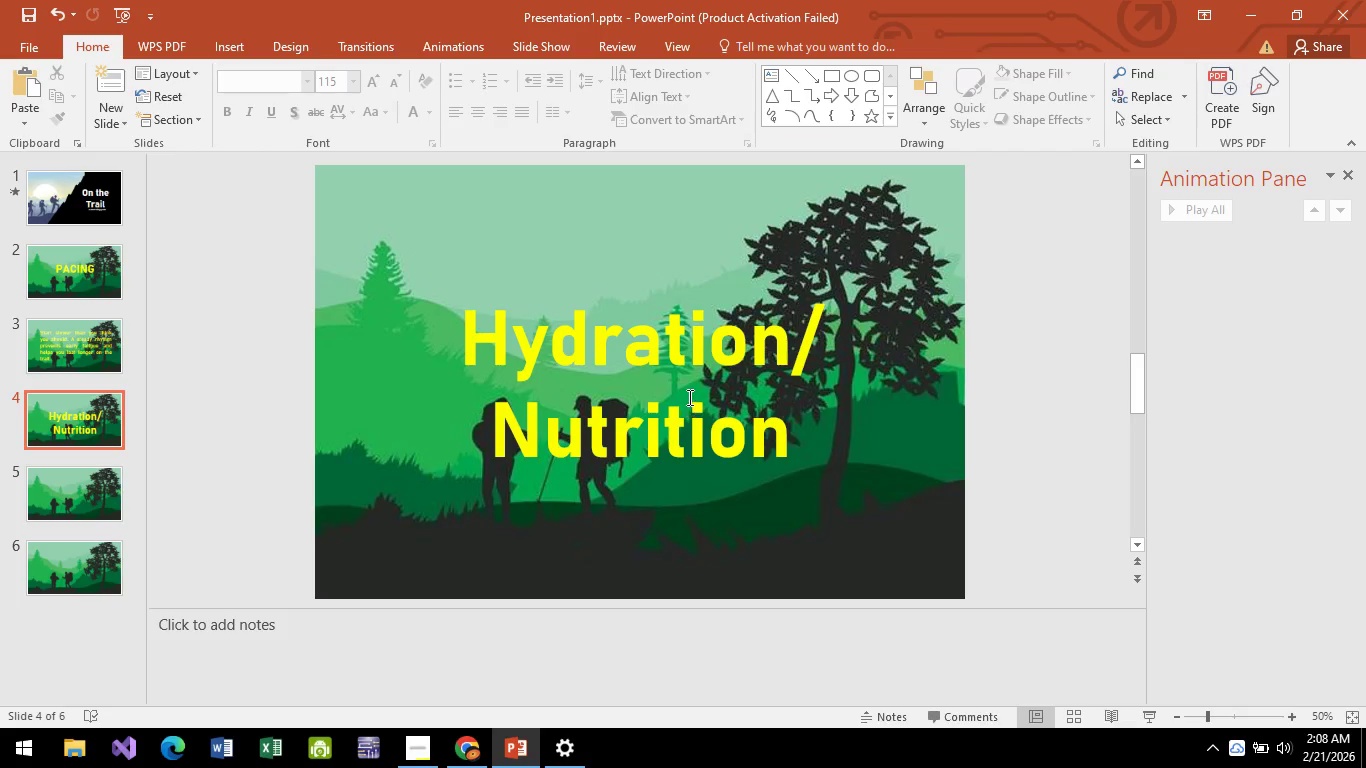 
left_click([688, 396])
 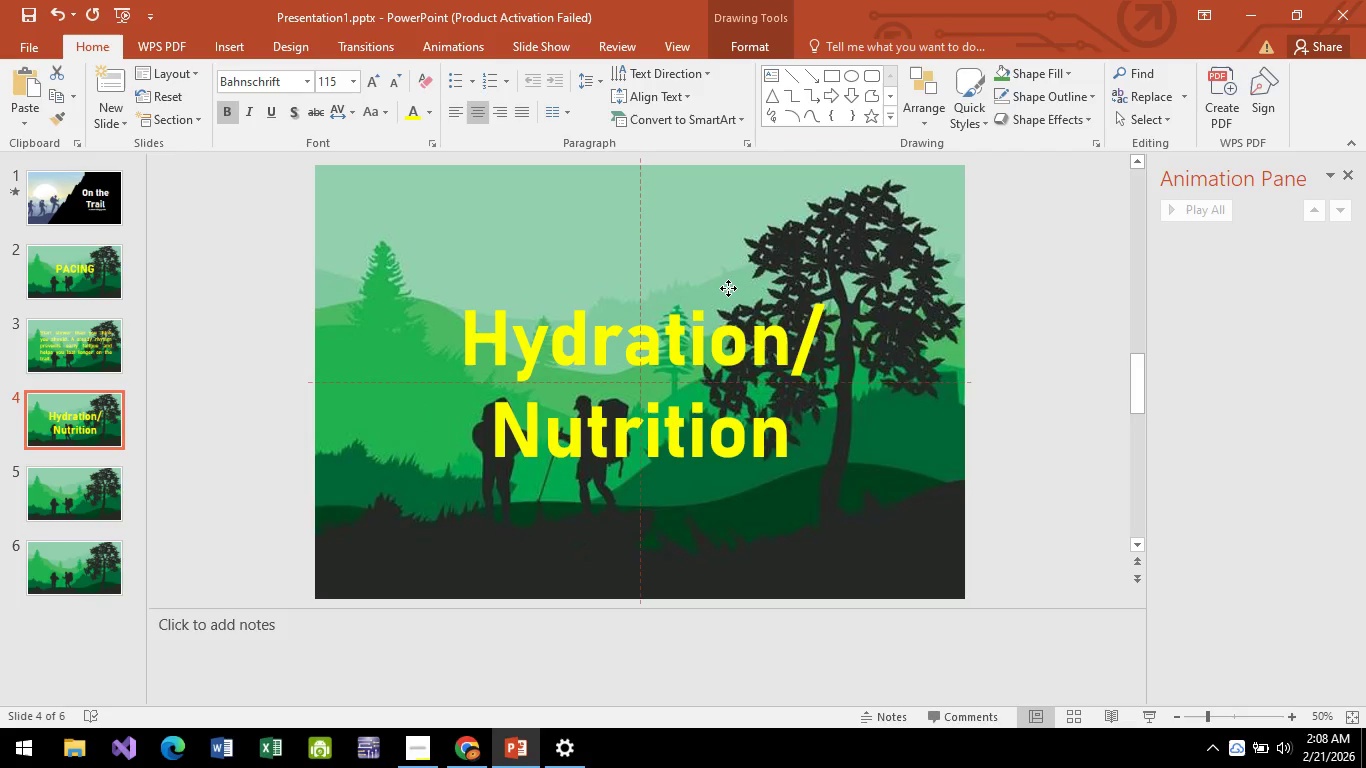 
left_click([1067, 291])
 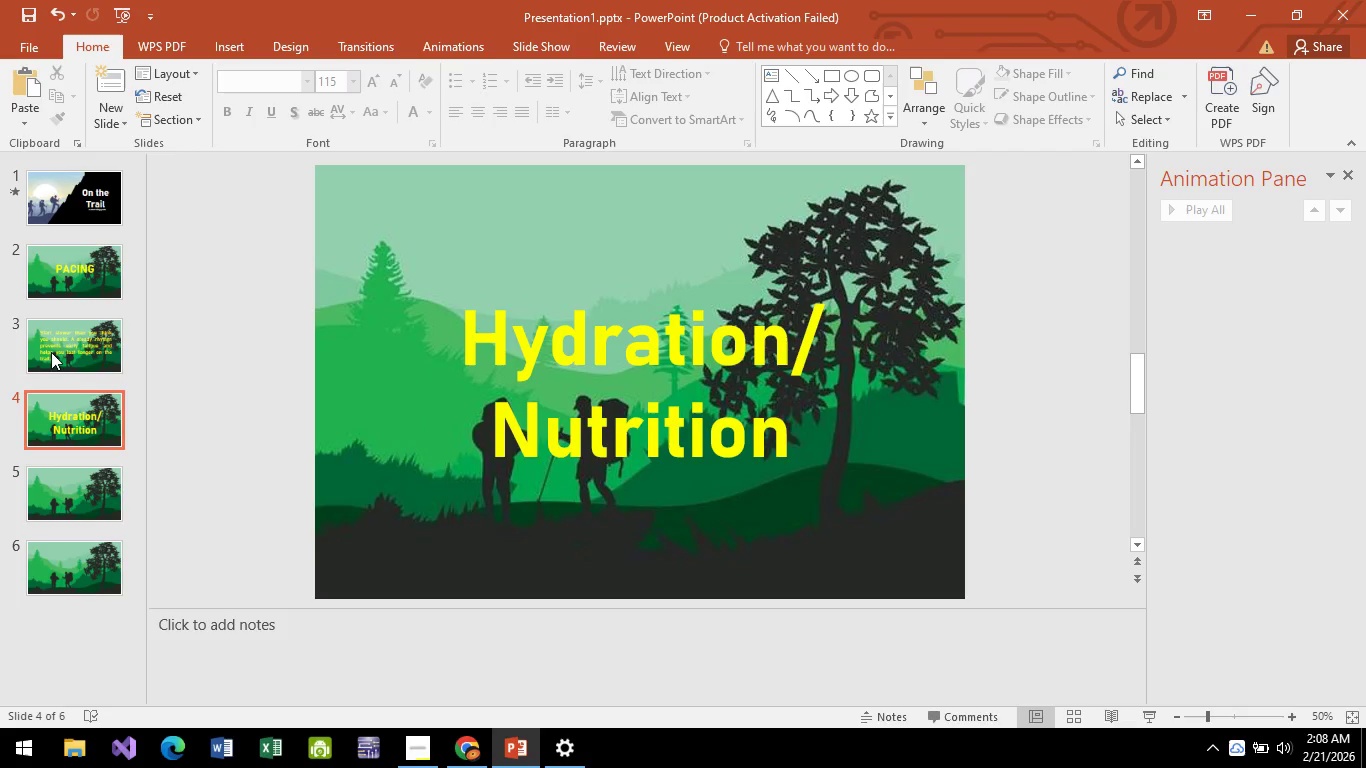 
left_click([51, 347])
 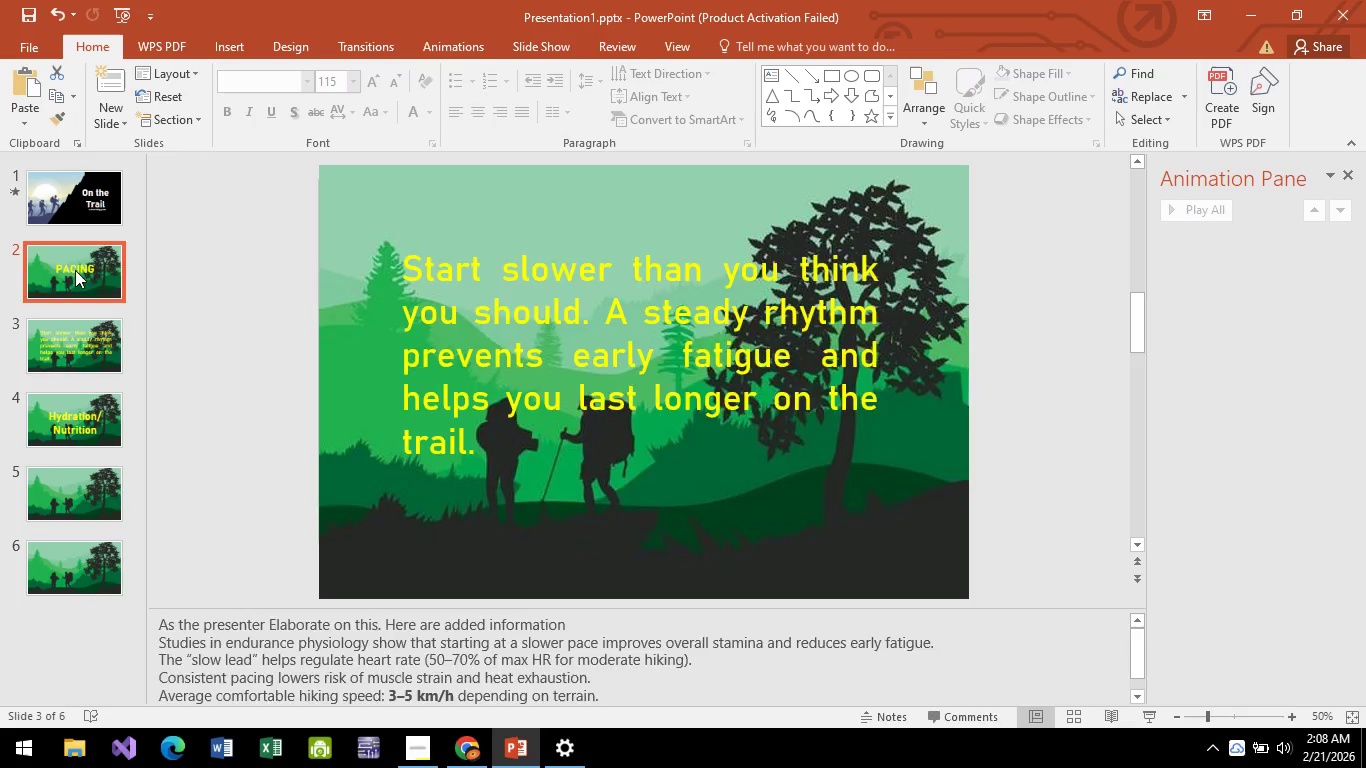 
double_click([96, 195])
 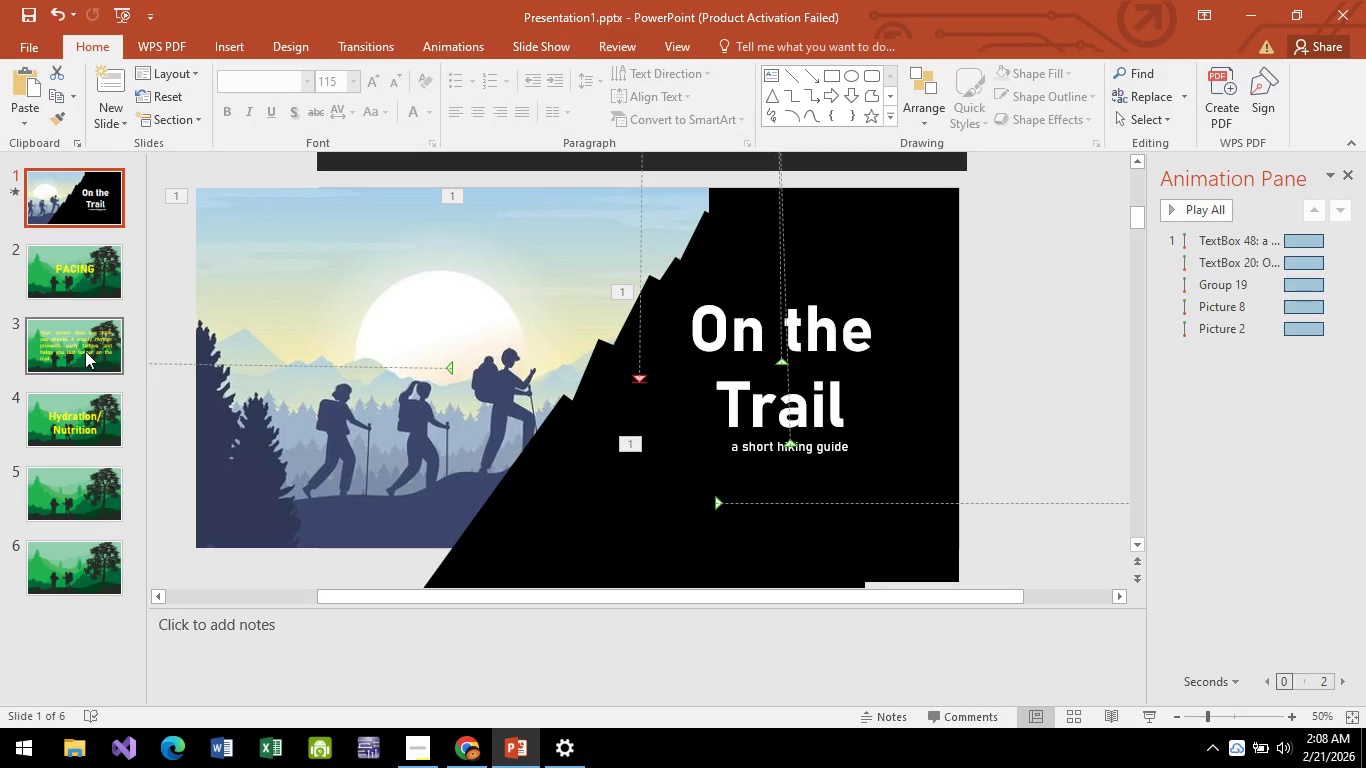 
left_click([85, 351])
 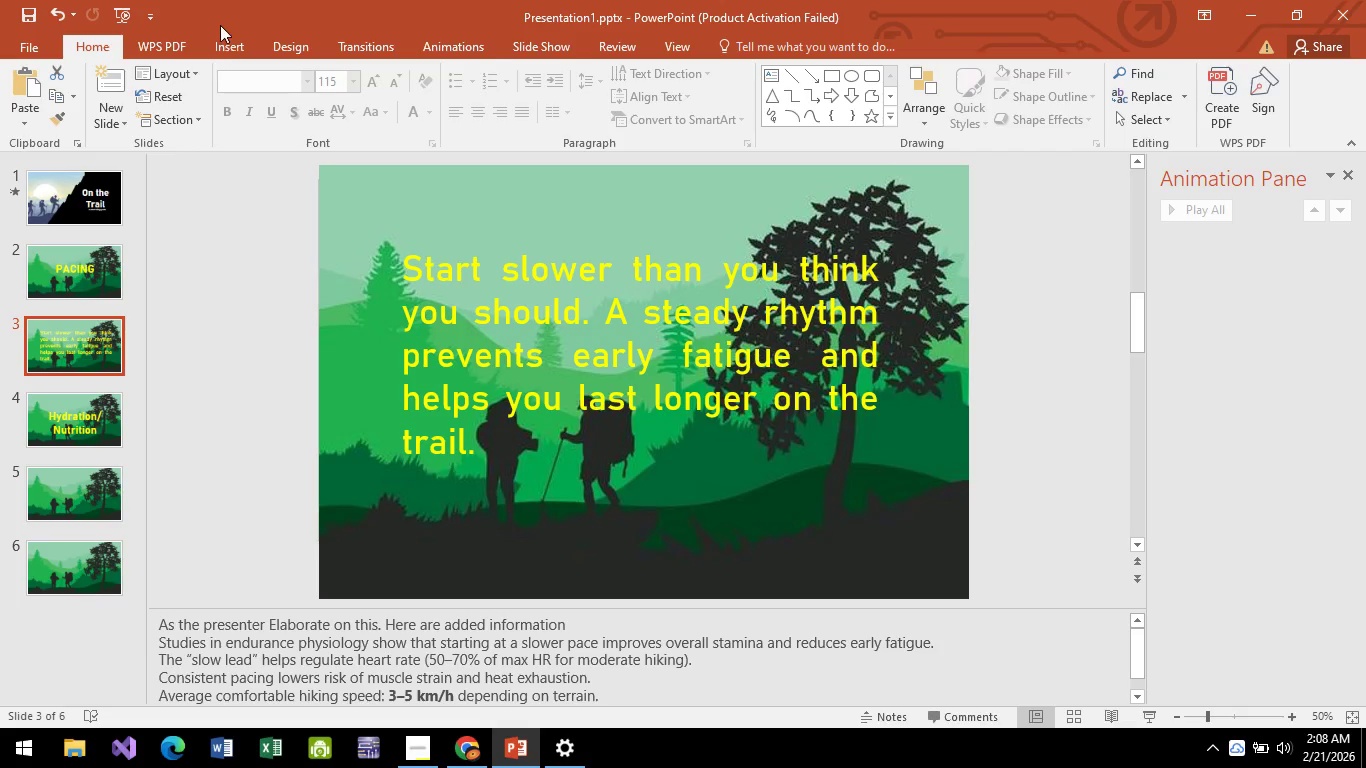 
left_click([218, 42])
 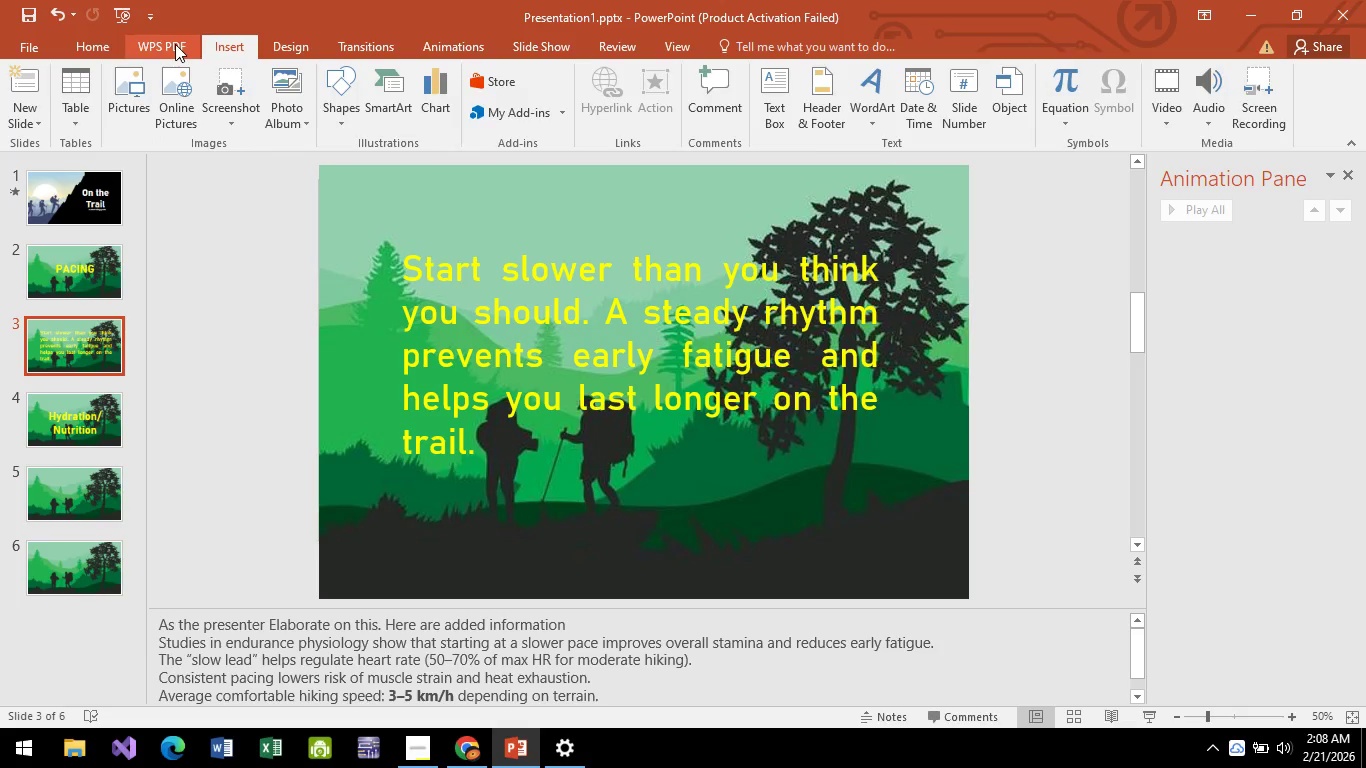 
left_click([175, 44])
 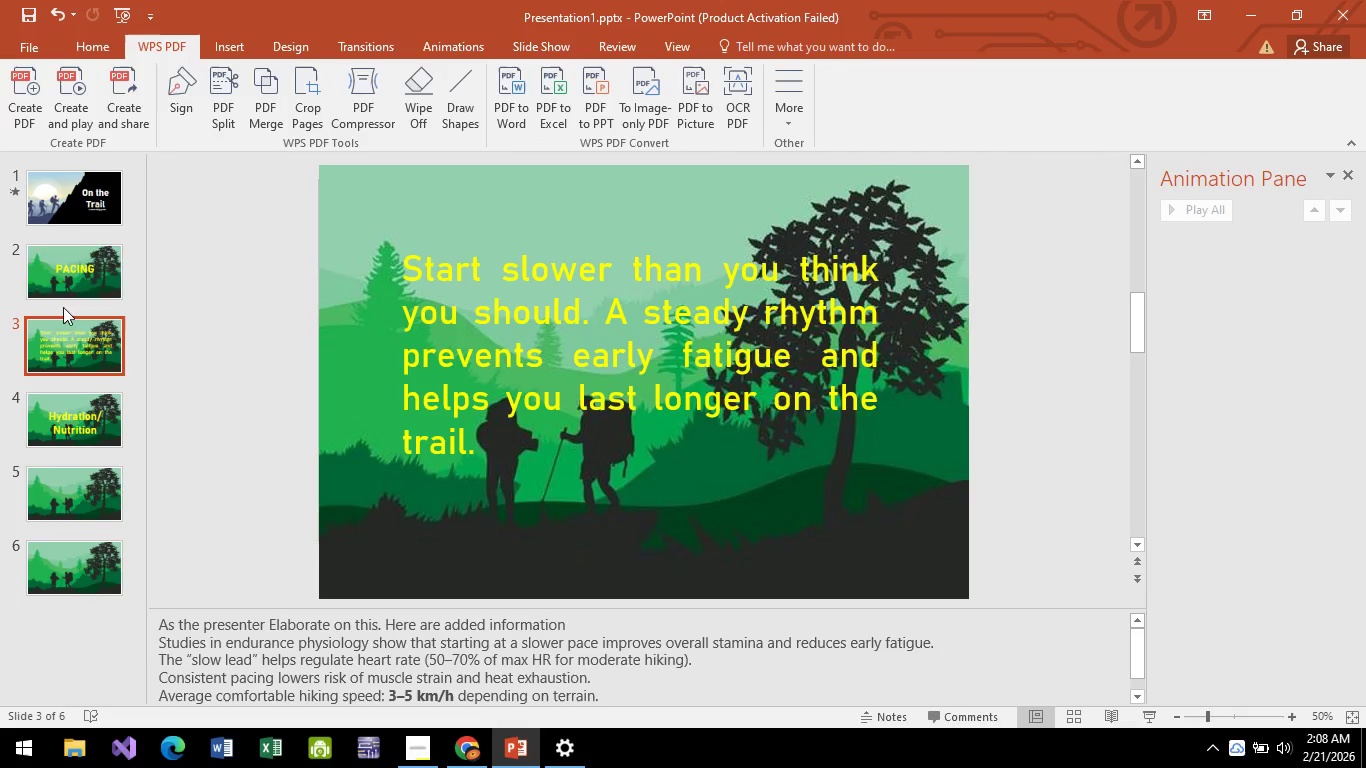 
left_click([619, 398])
 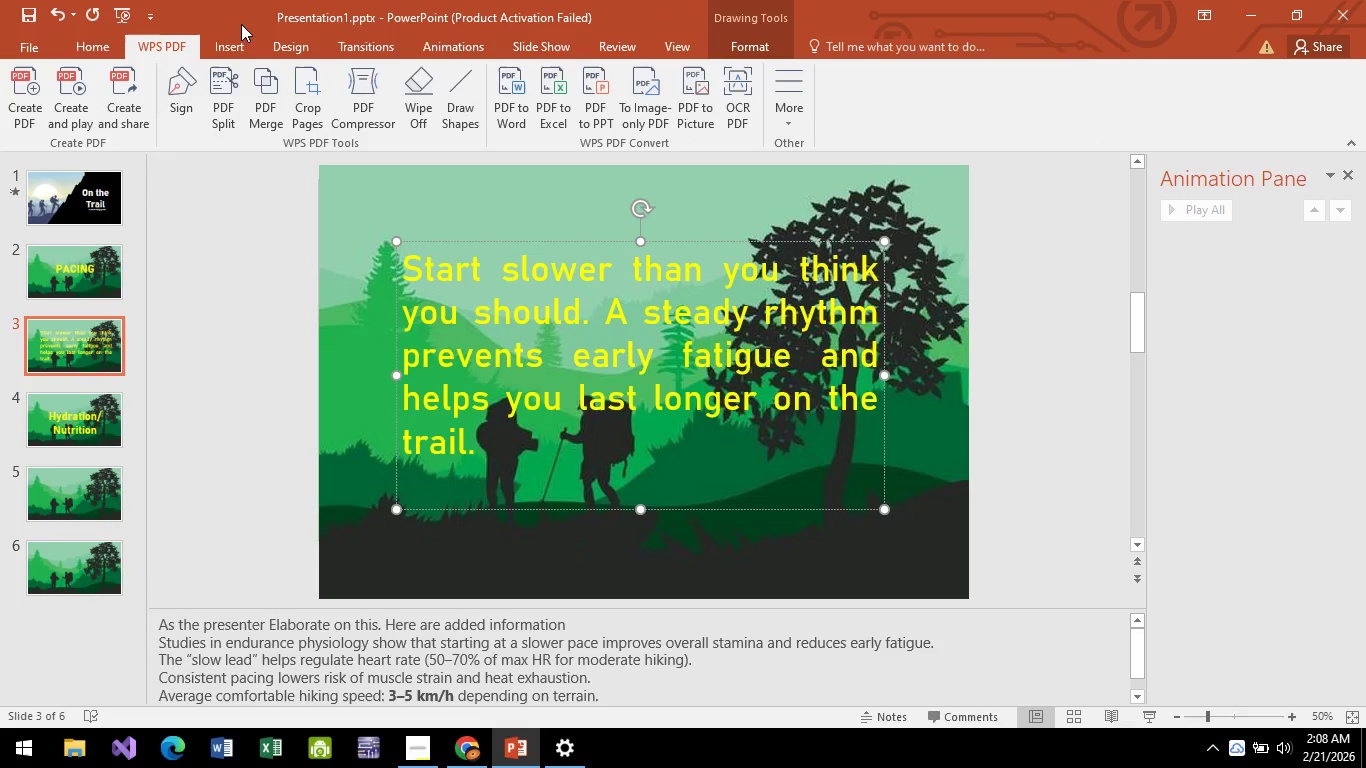 
left_click([233, 54])
 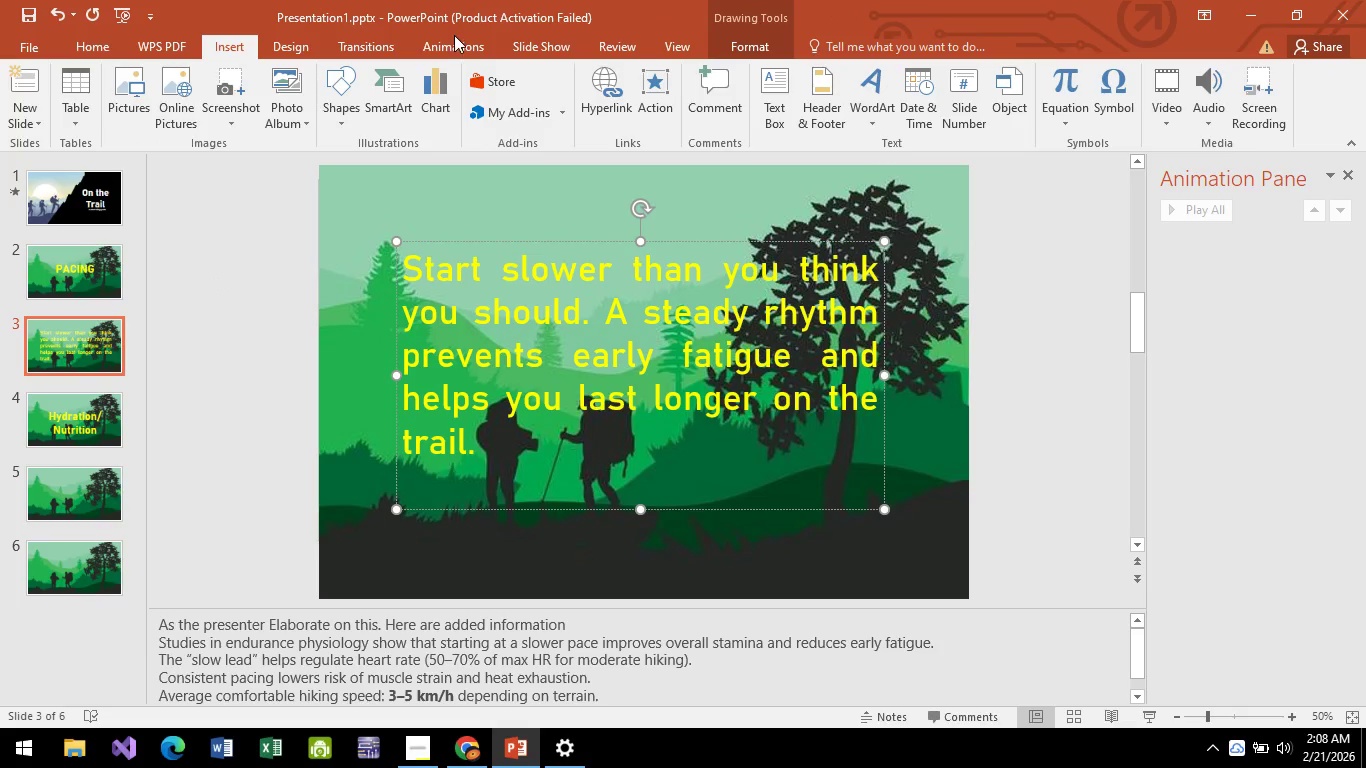 
left_click([455, 43])
 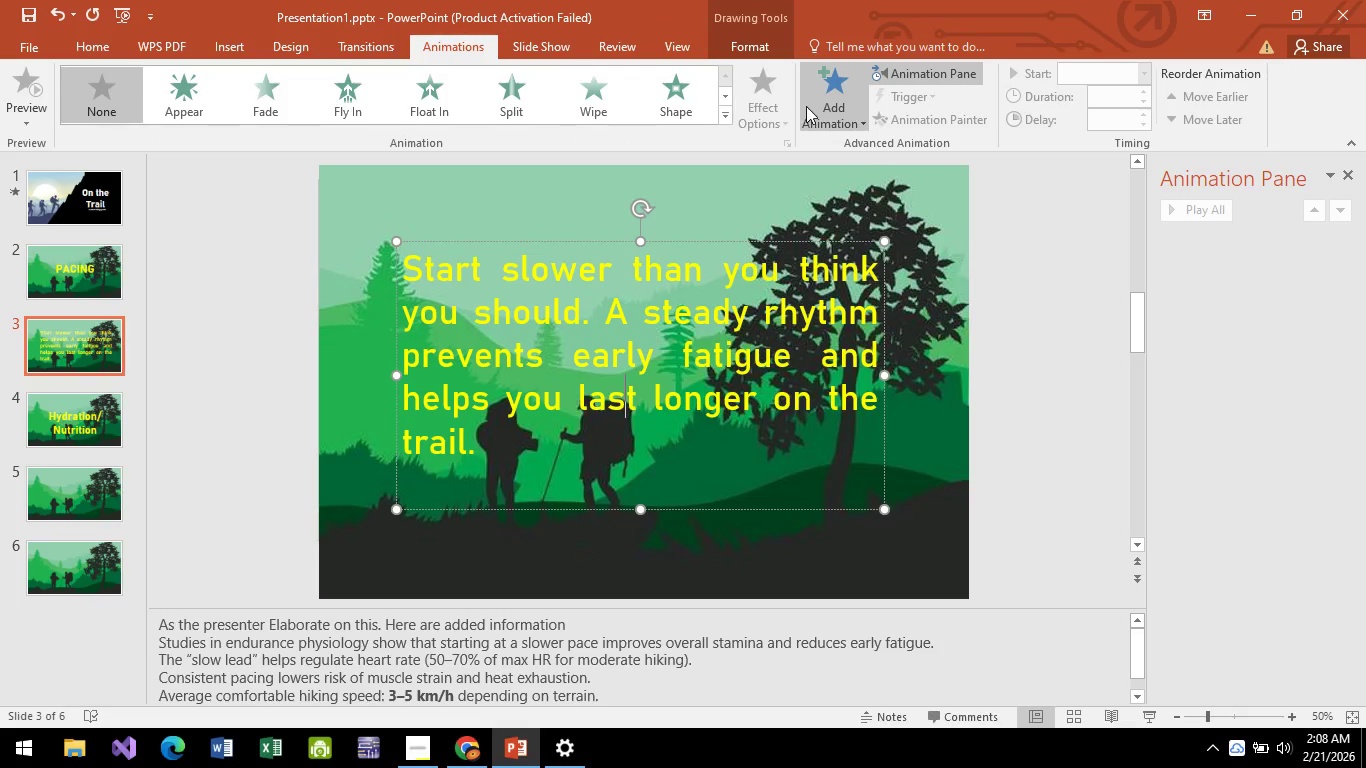 
left_click([823, 113])
 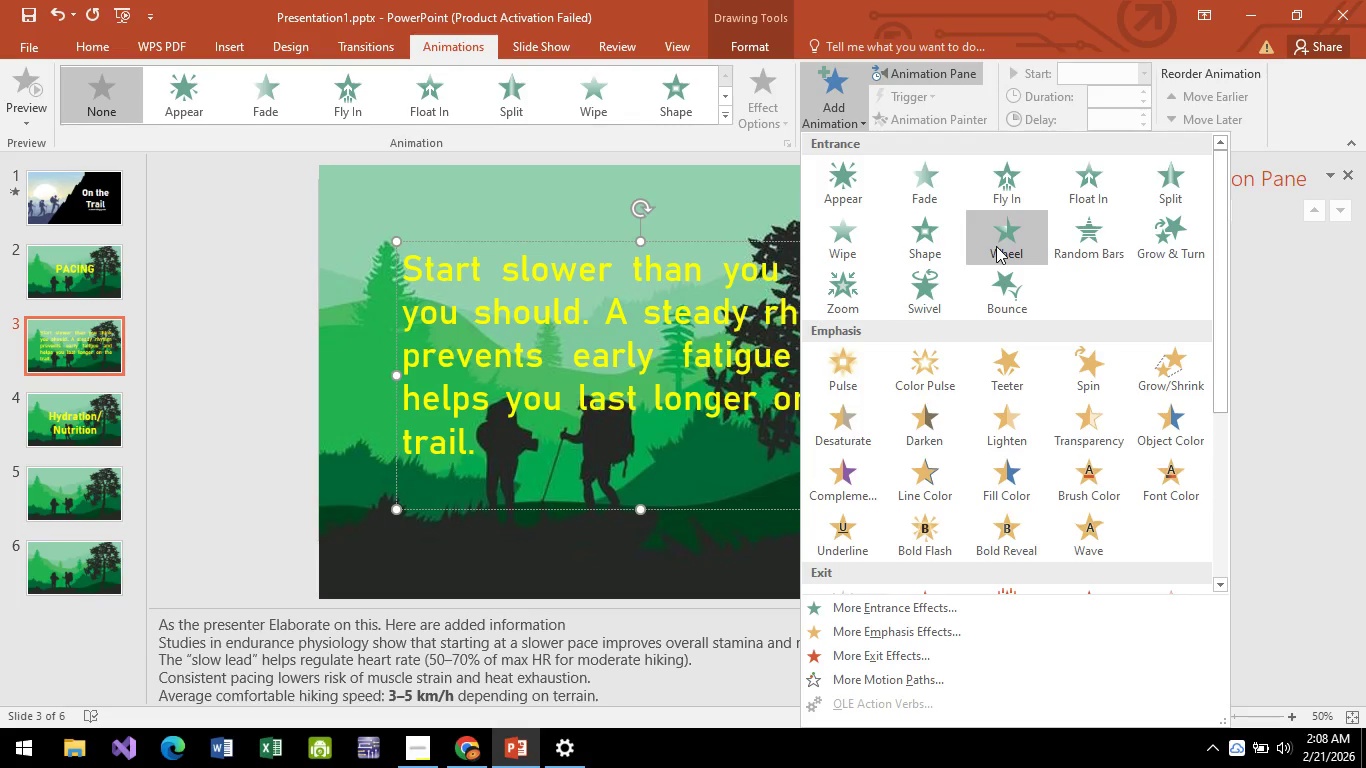 
left_click([996, 246])
 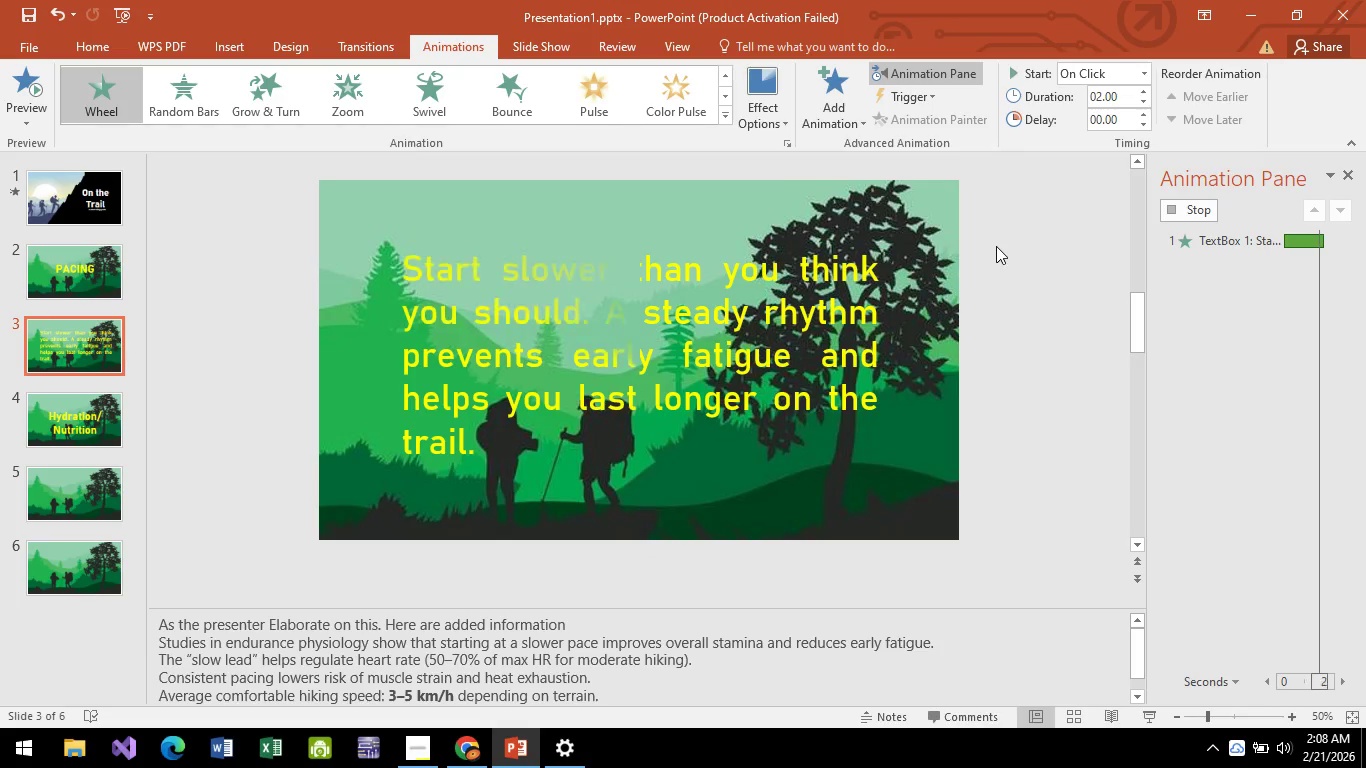 
hold_key(key=ControlLeft, duration=1.28)
 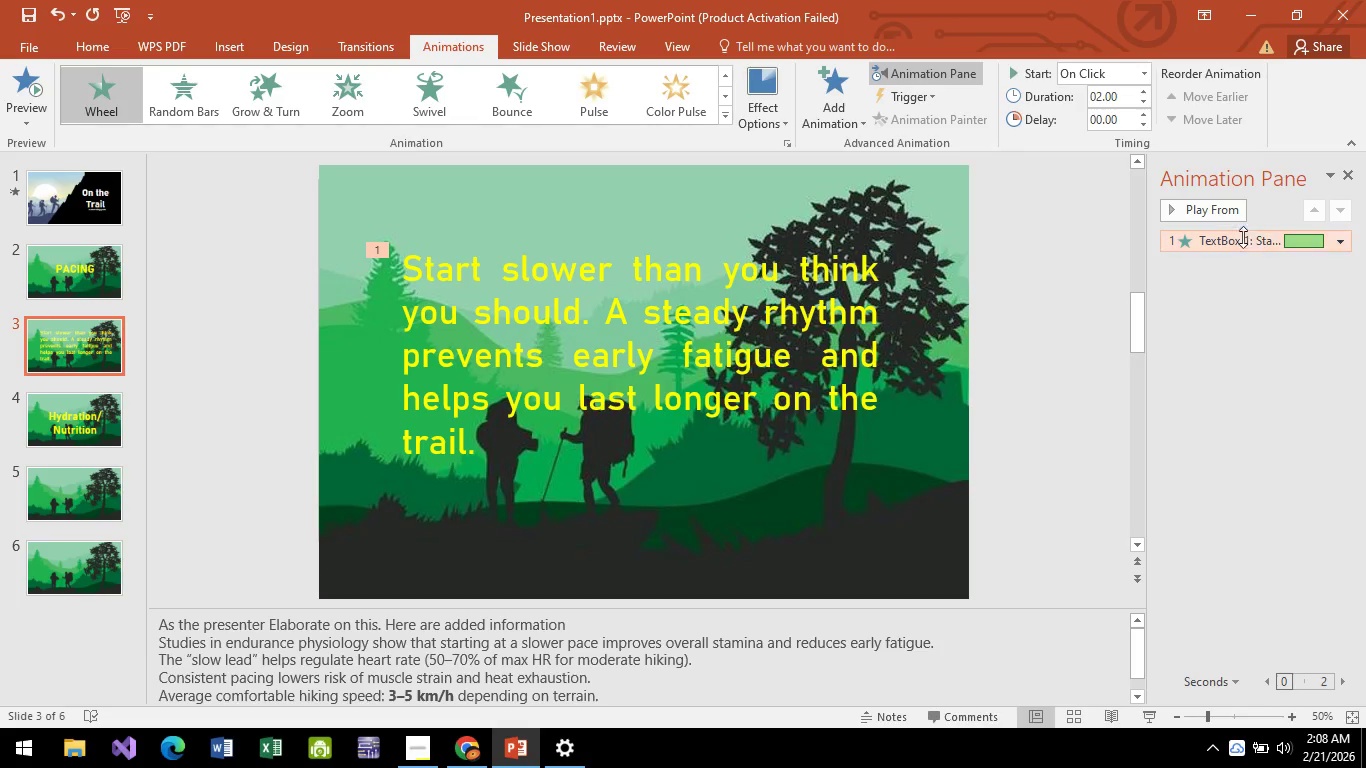 
right_click([1243, 238])
 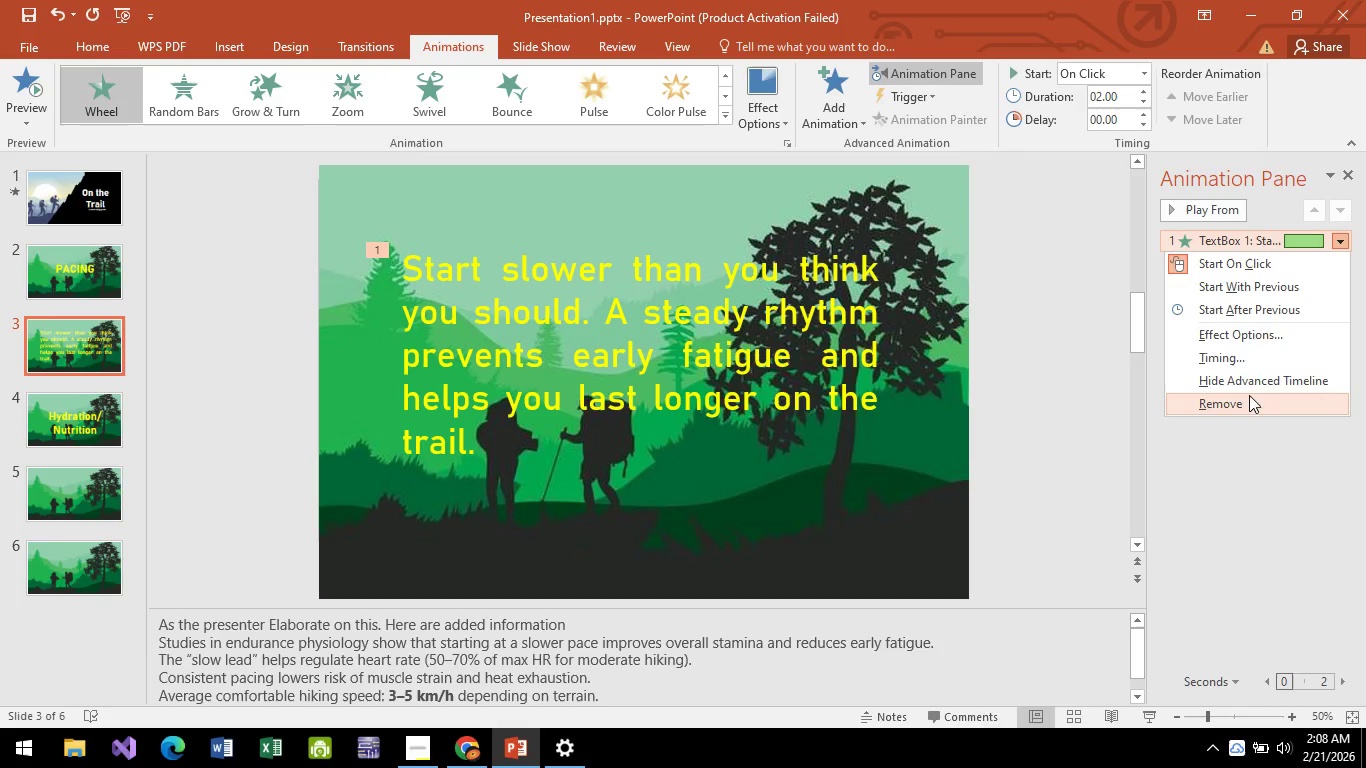 
left_click([1249, 395])
 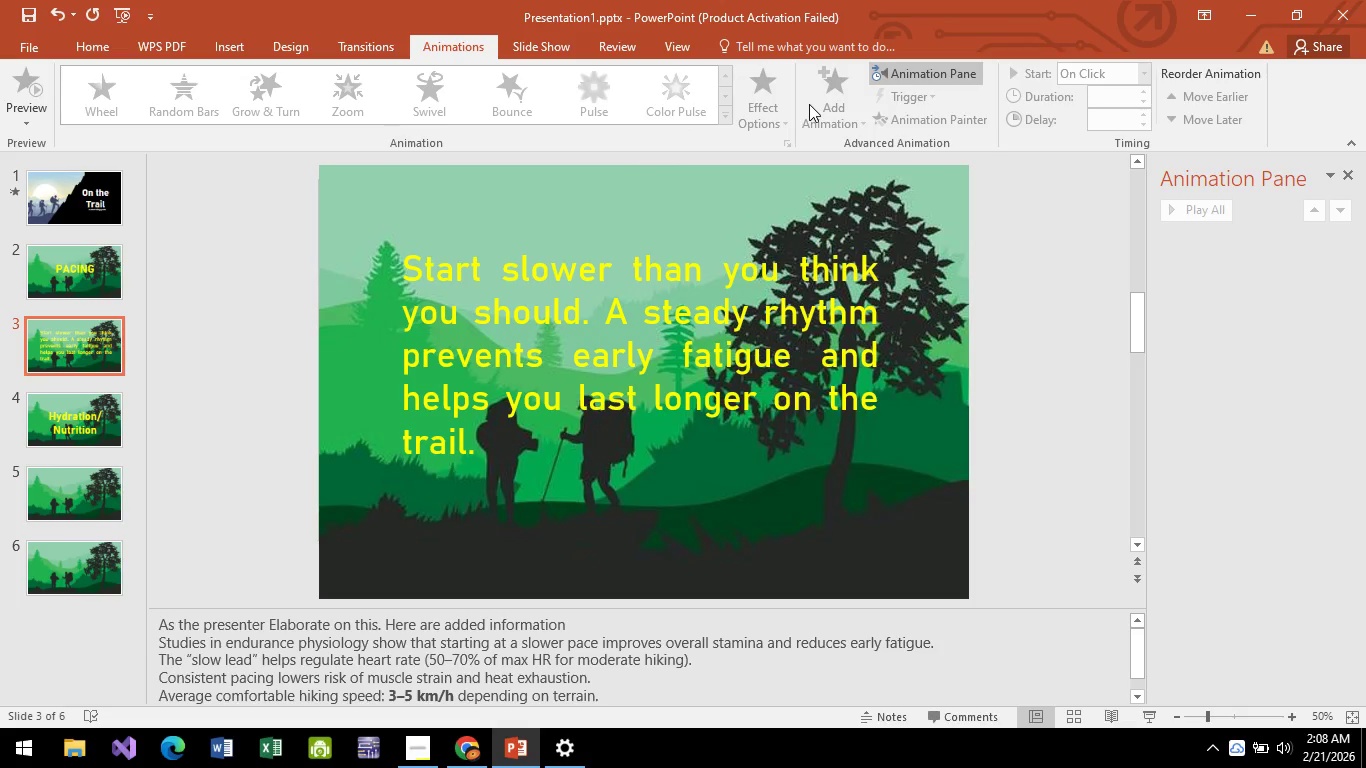 
left_click([660, 308])
 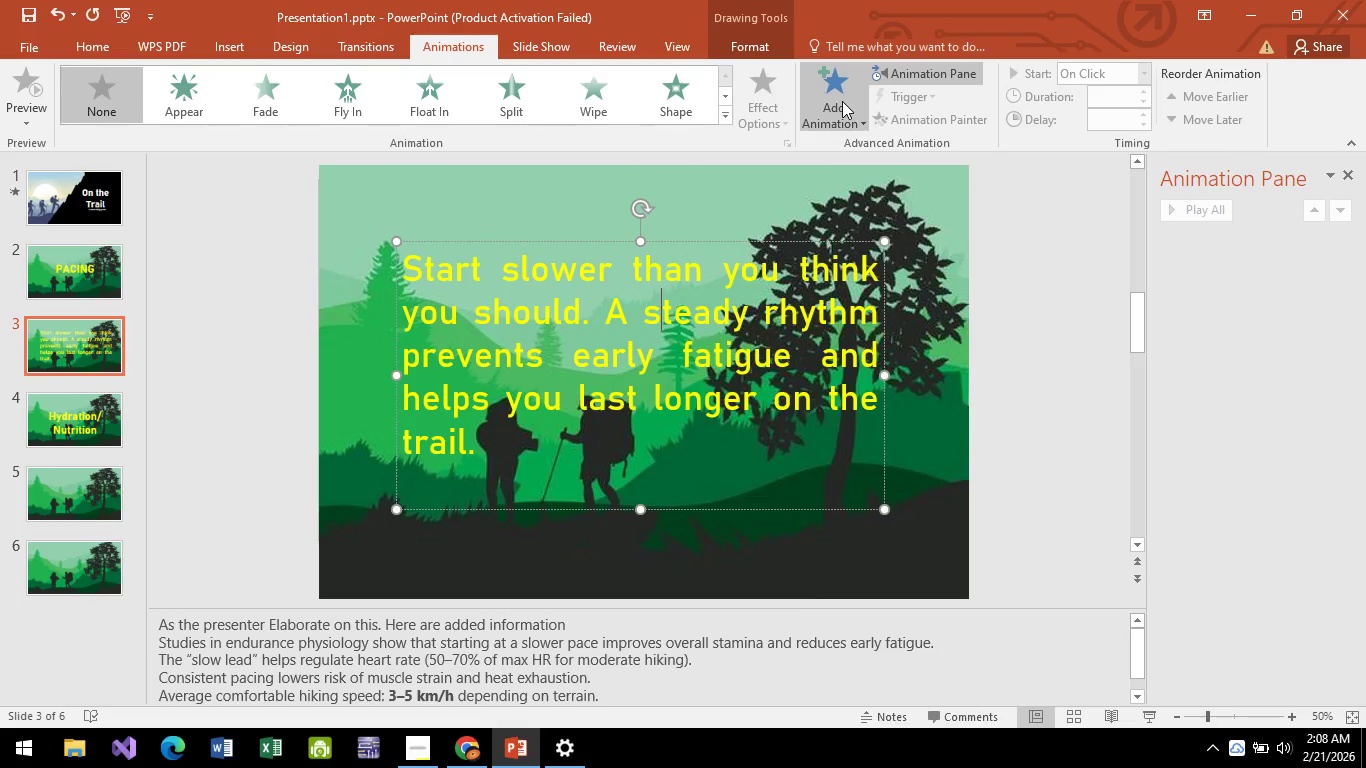 
left_click([842, 101])
 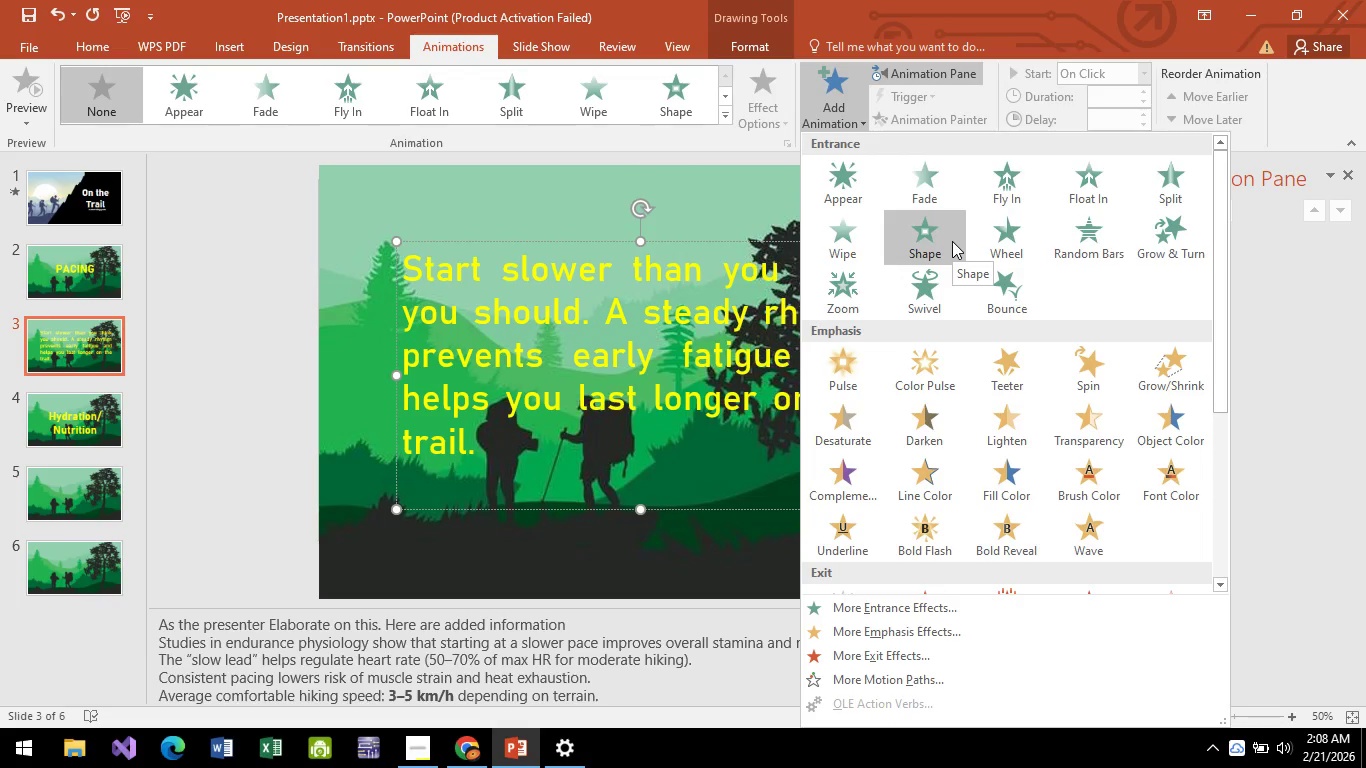 
wait(10.42)
 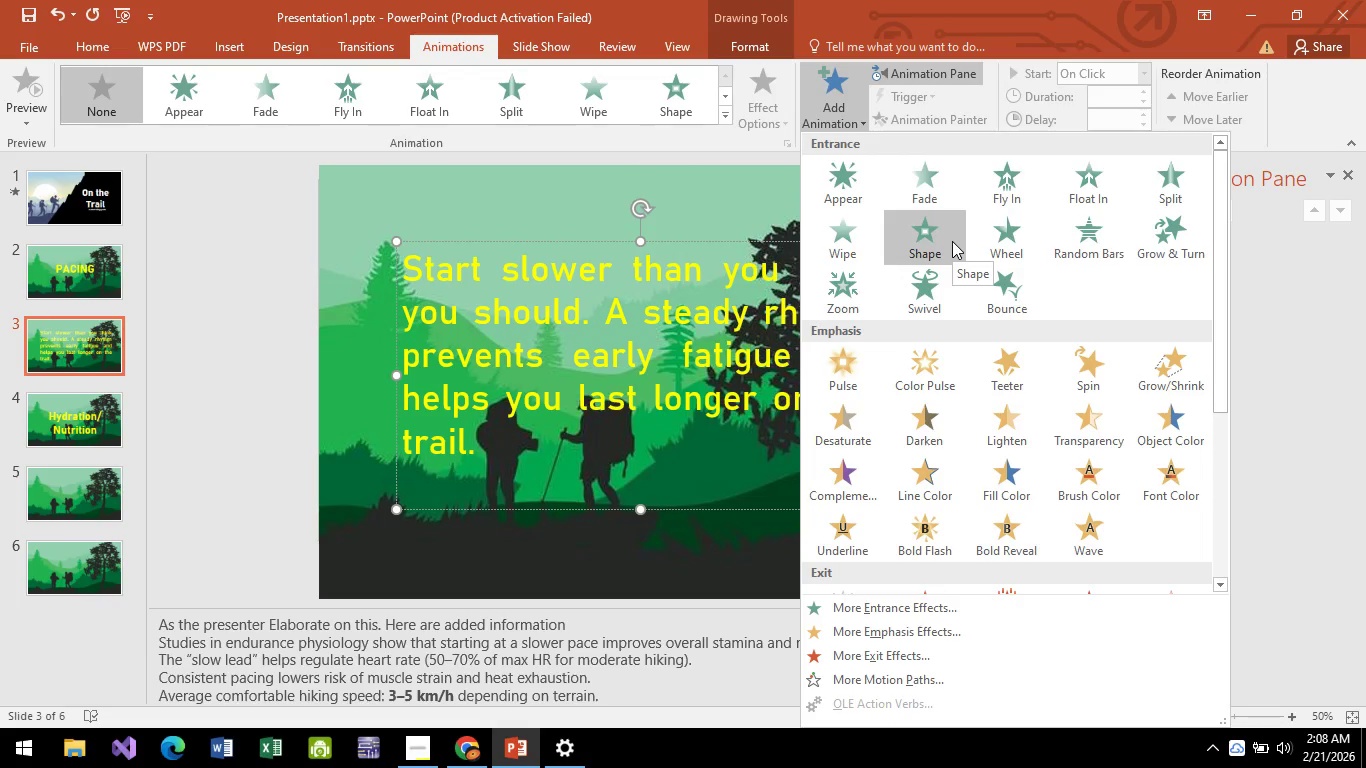 
left_click([863, 198])
 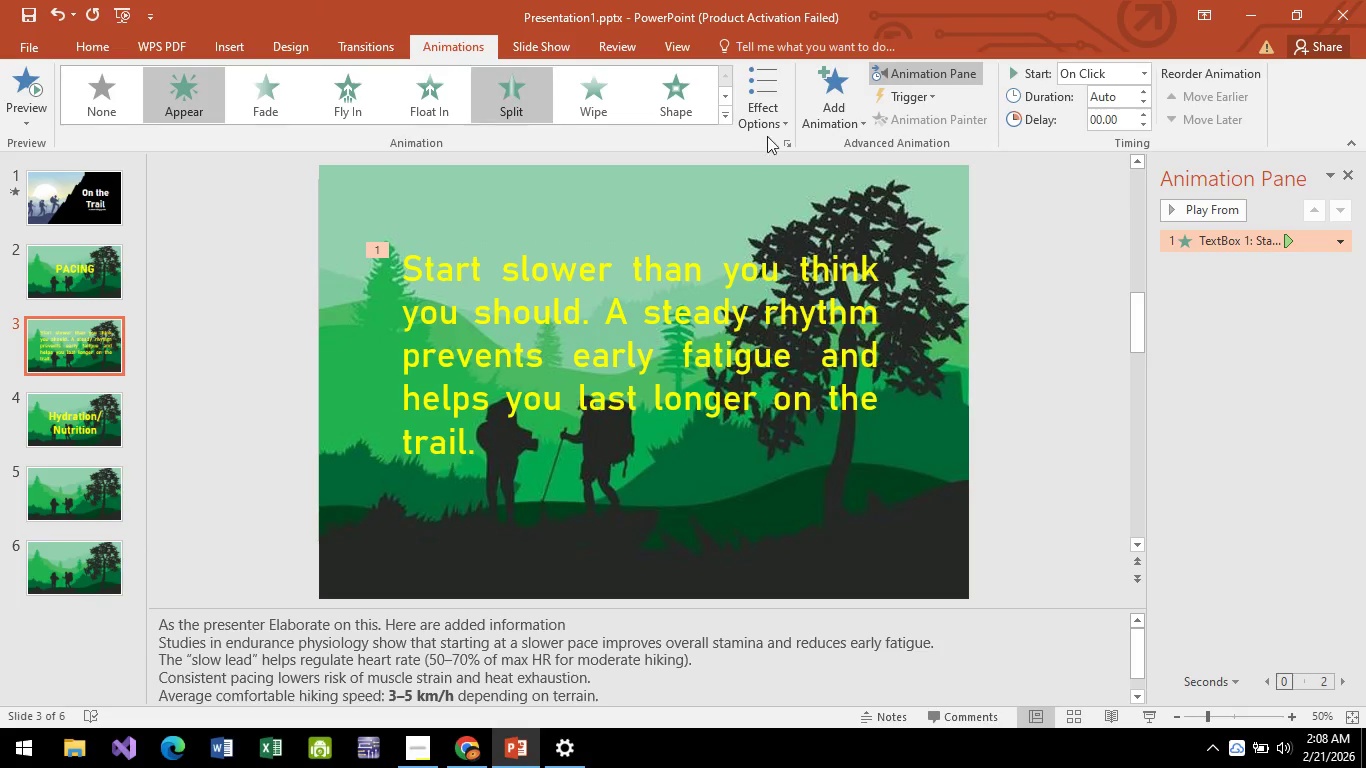 
left_click([1216, 213])
 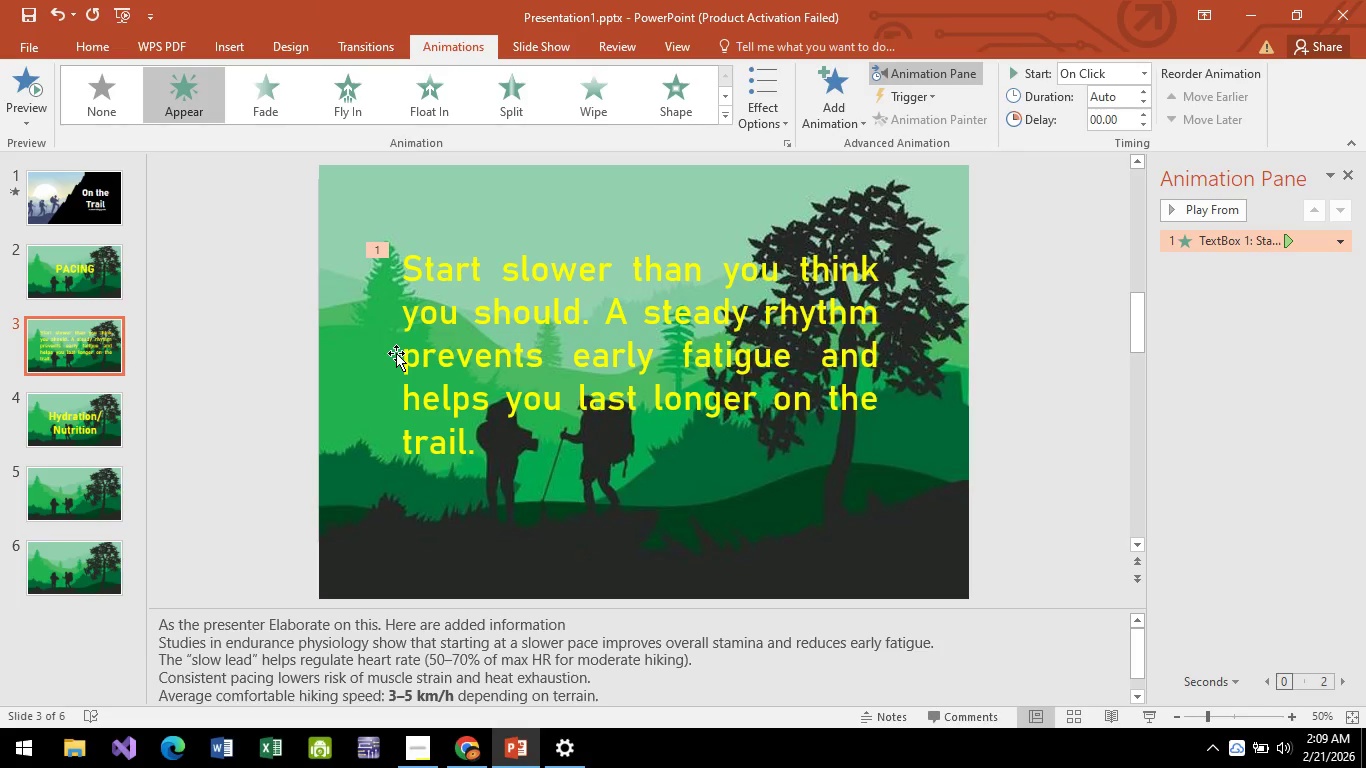 
left_click([76, 202])
 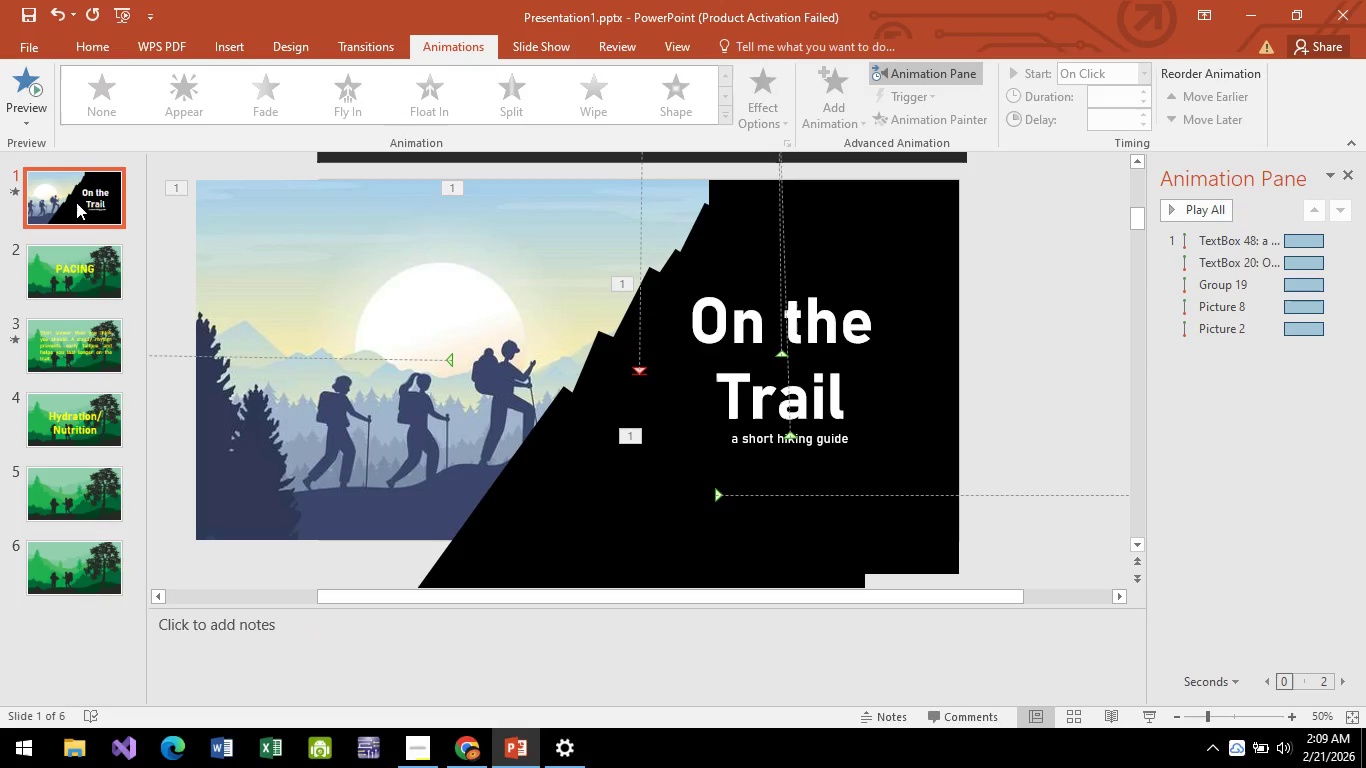 
key(F5)
 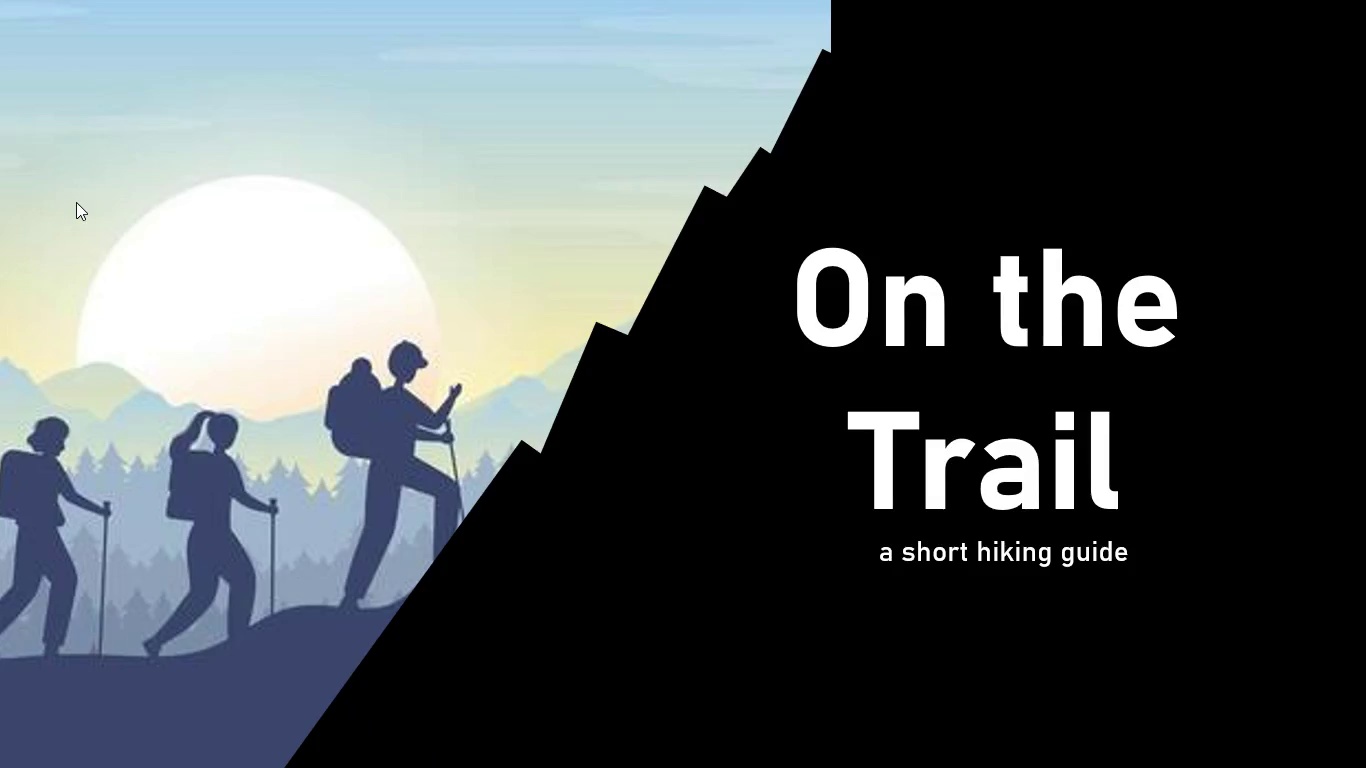 
key(Space)
 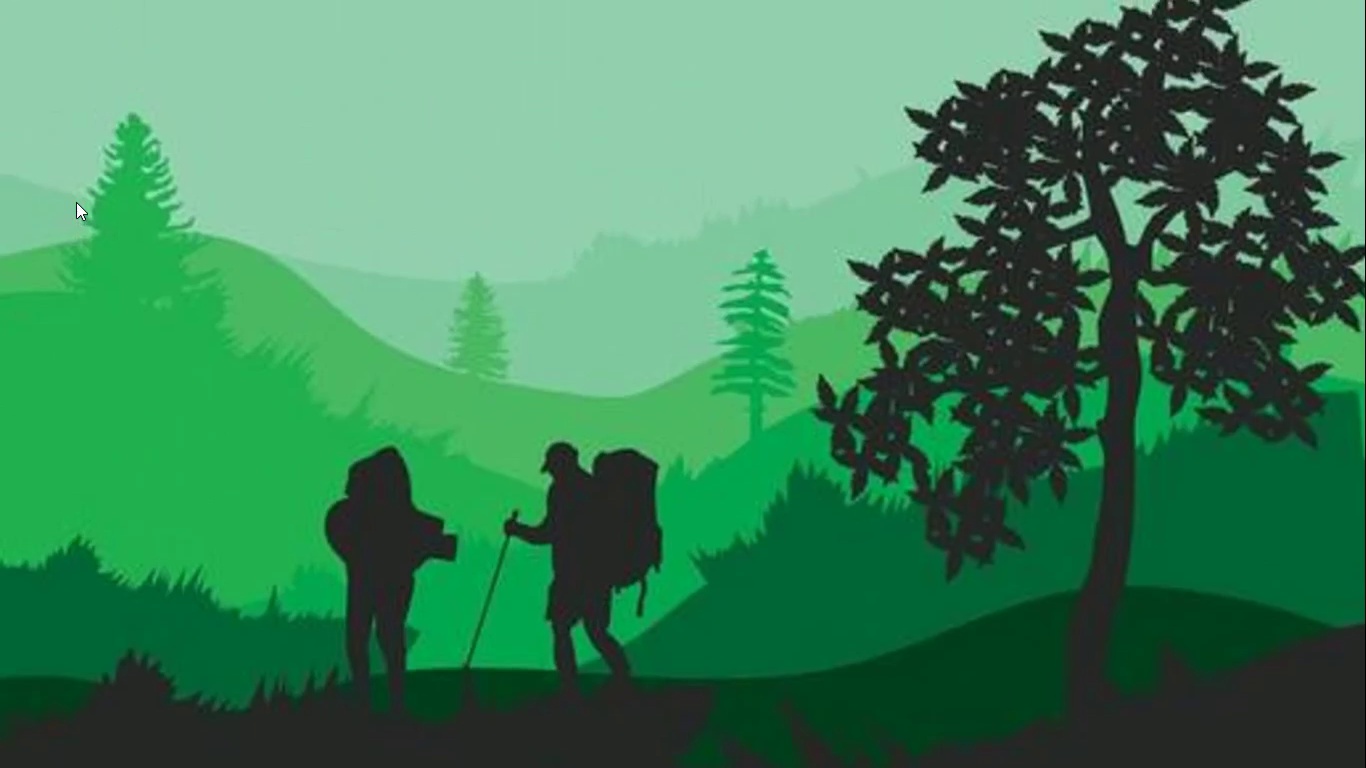 
key(Space)
 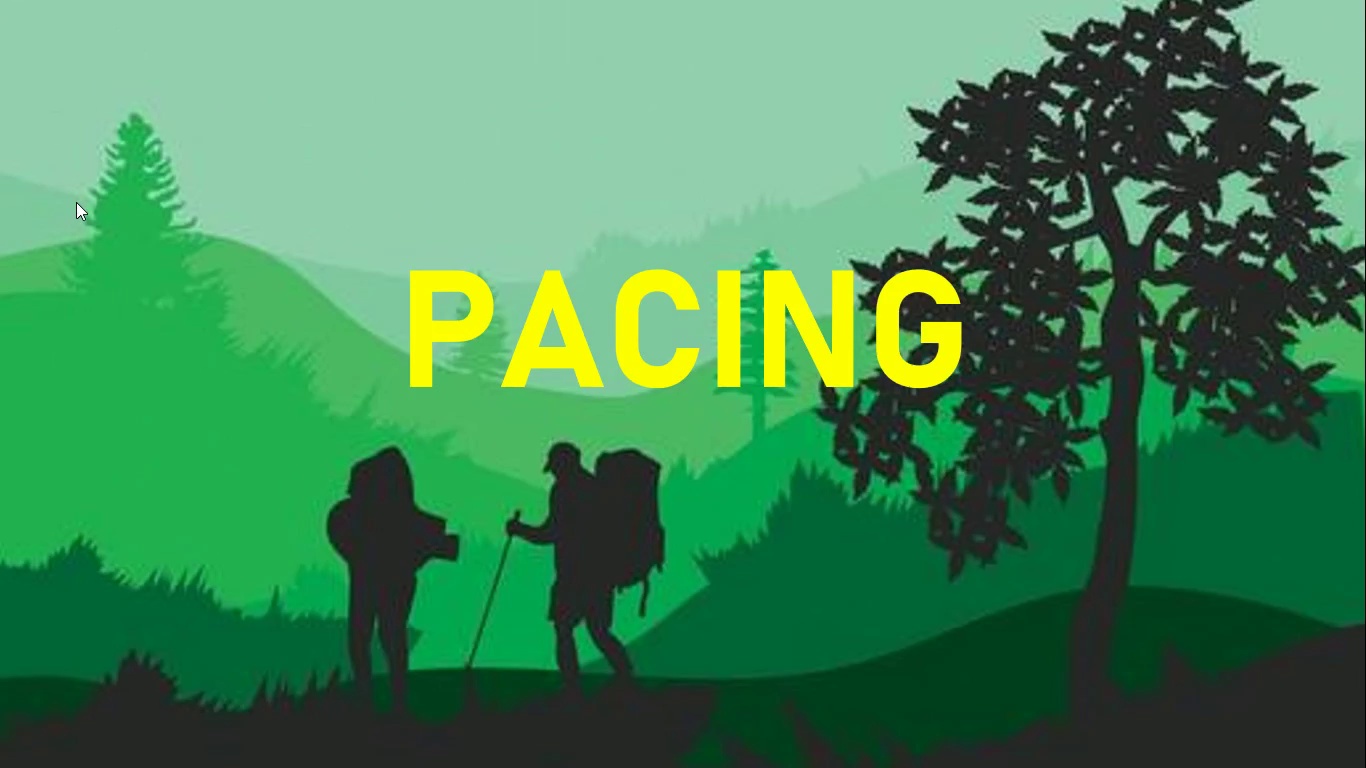 
key(Space)
 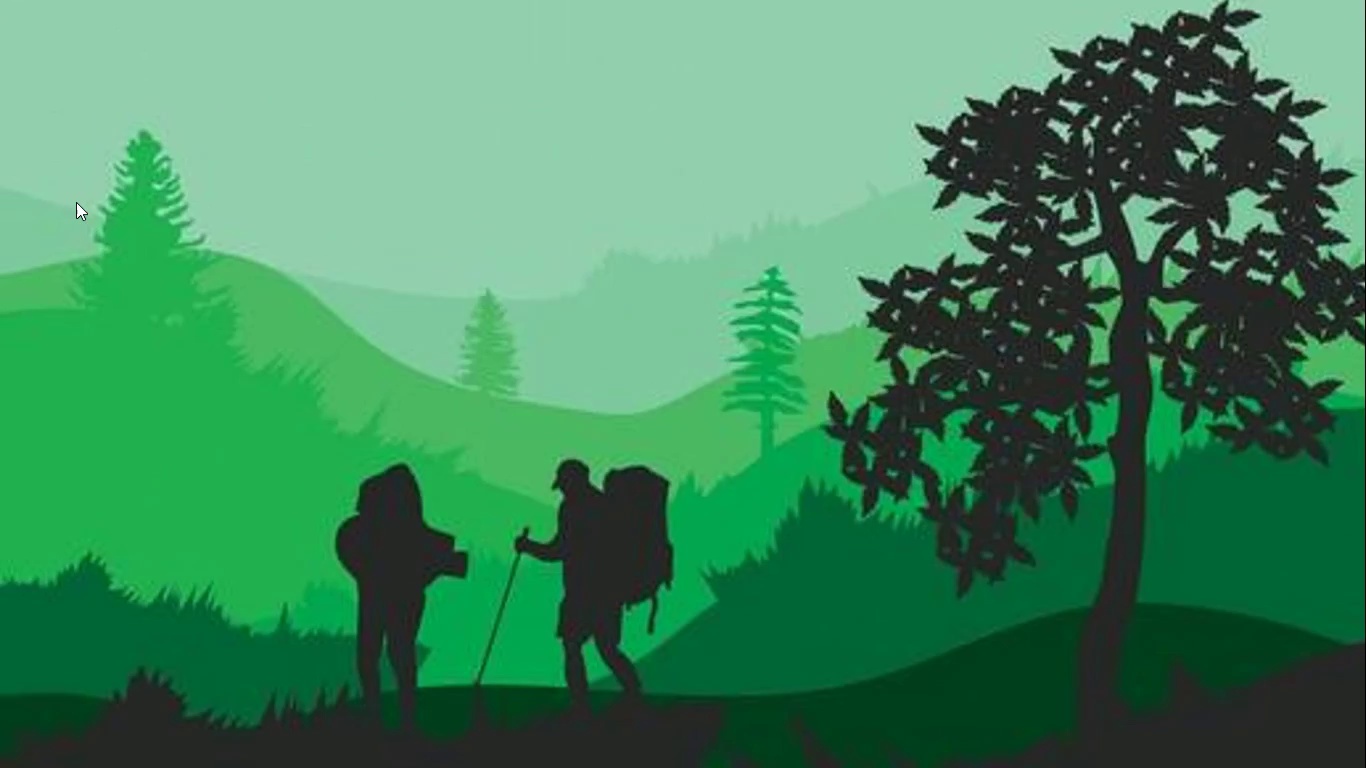 
key(Space)
 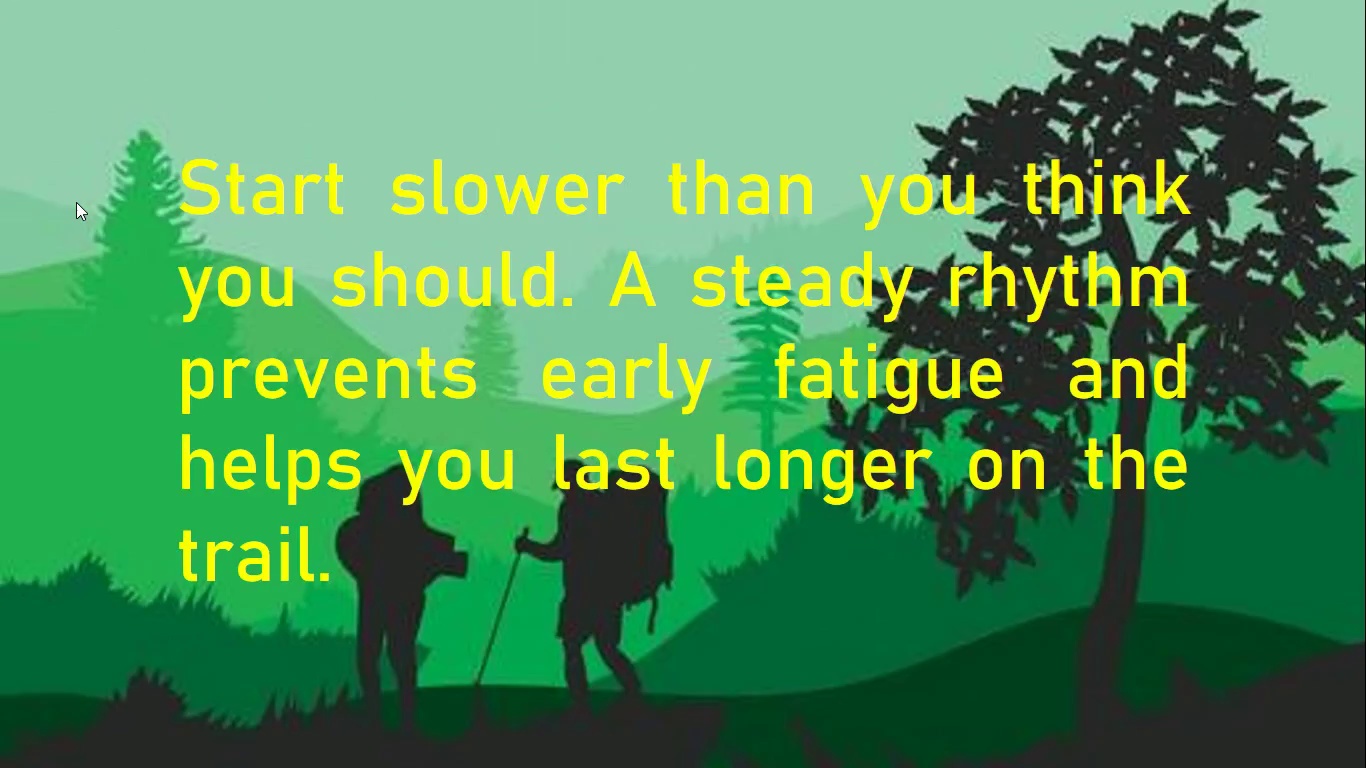 
key(Escape)
 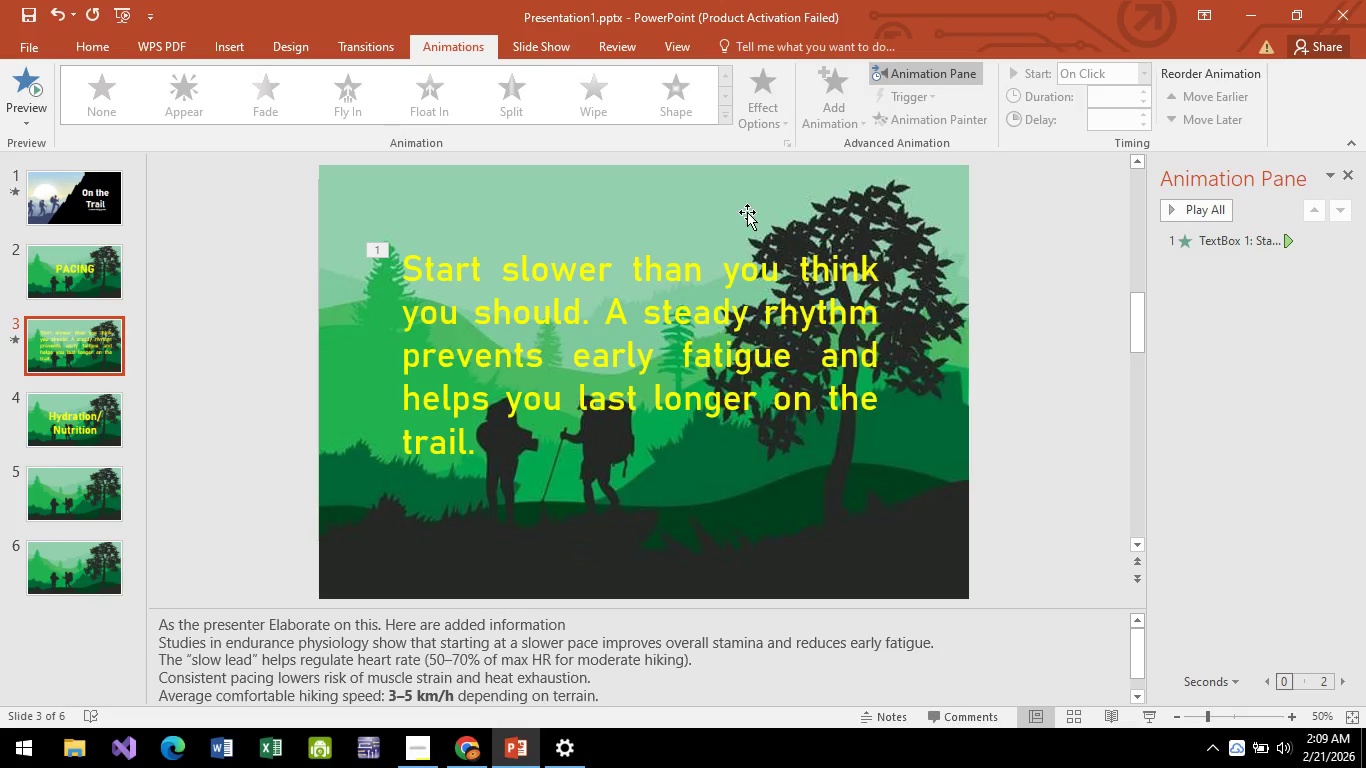 
left_click([748, 208])
 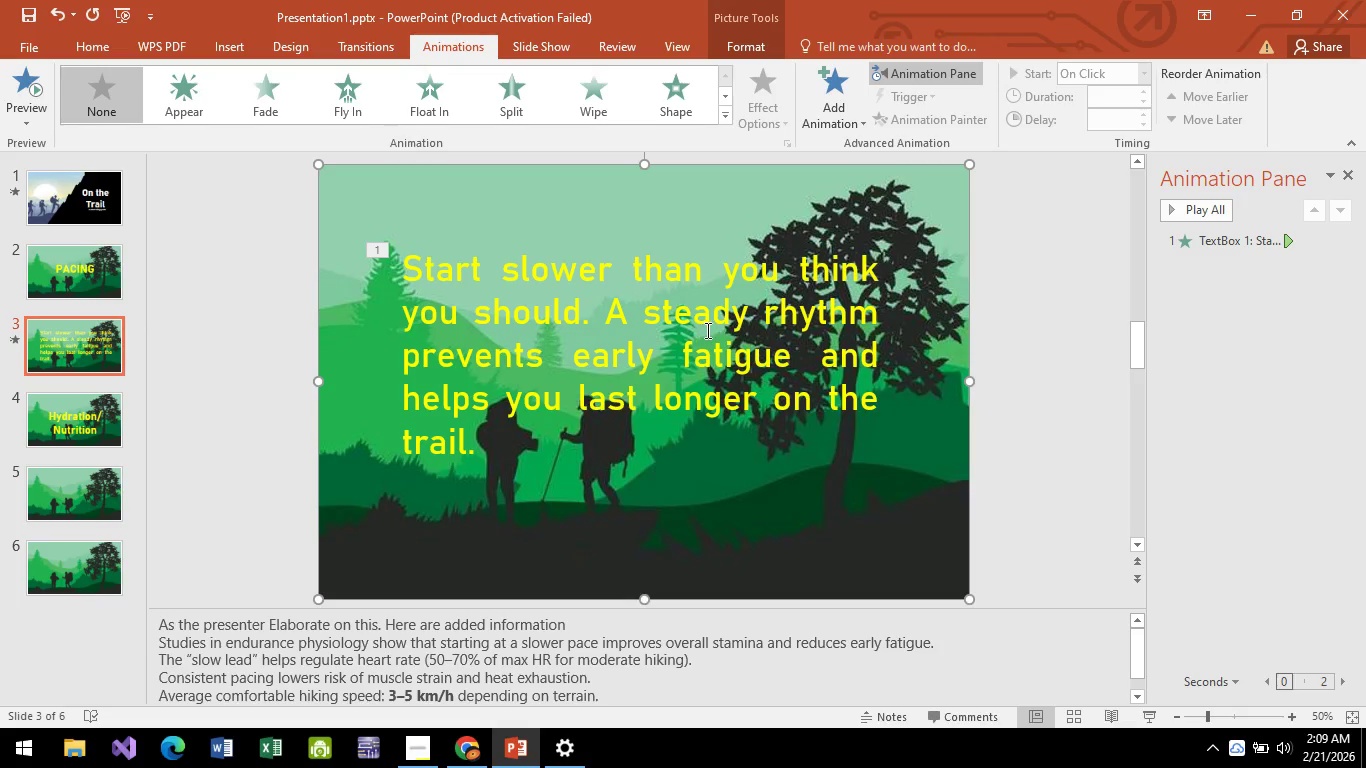 
left_click([706, 330])
 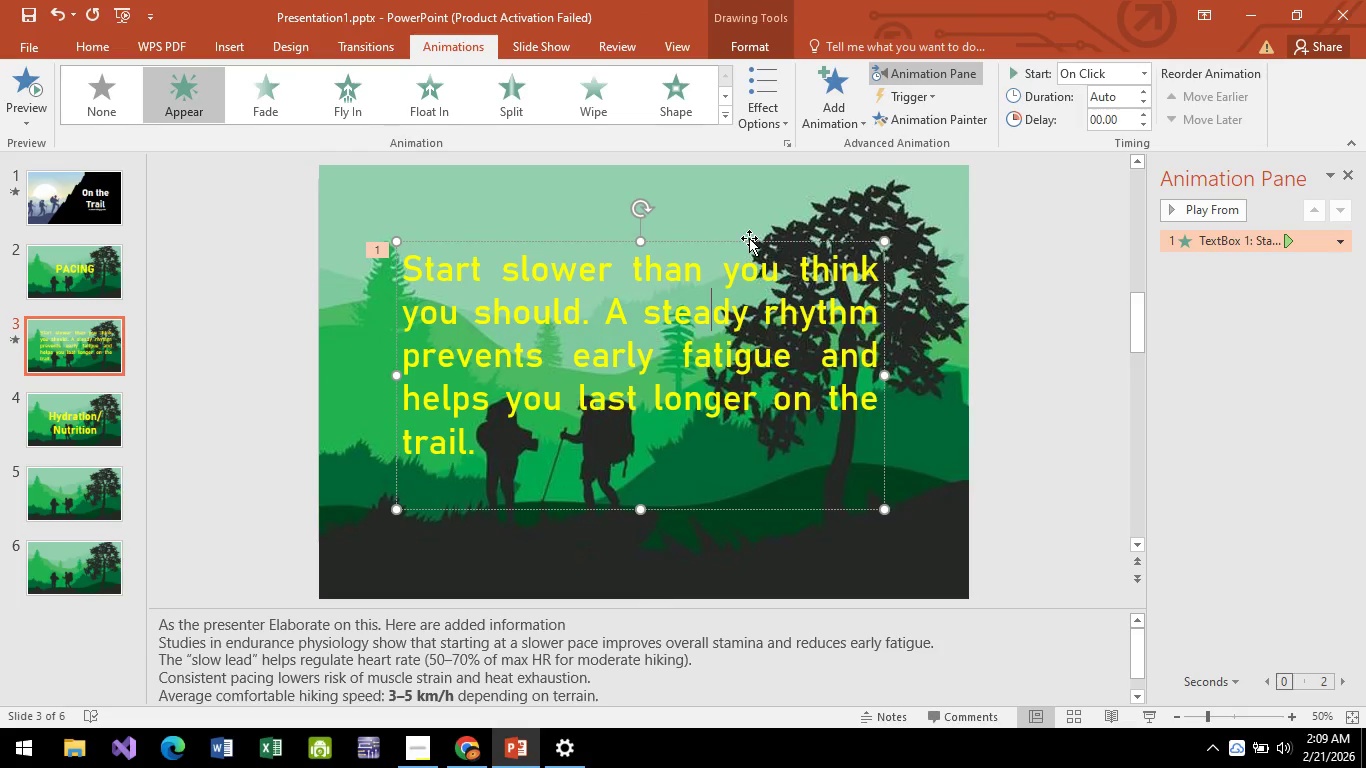 
left_click([749, 238])
 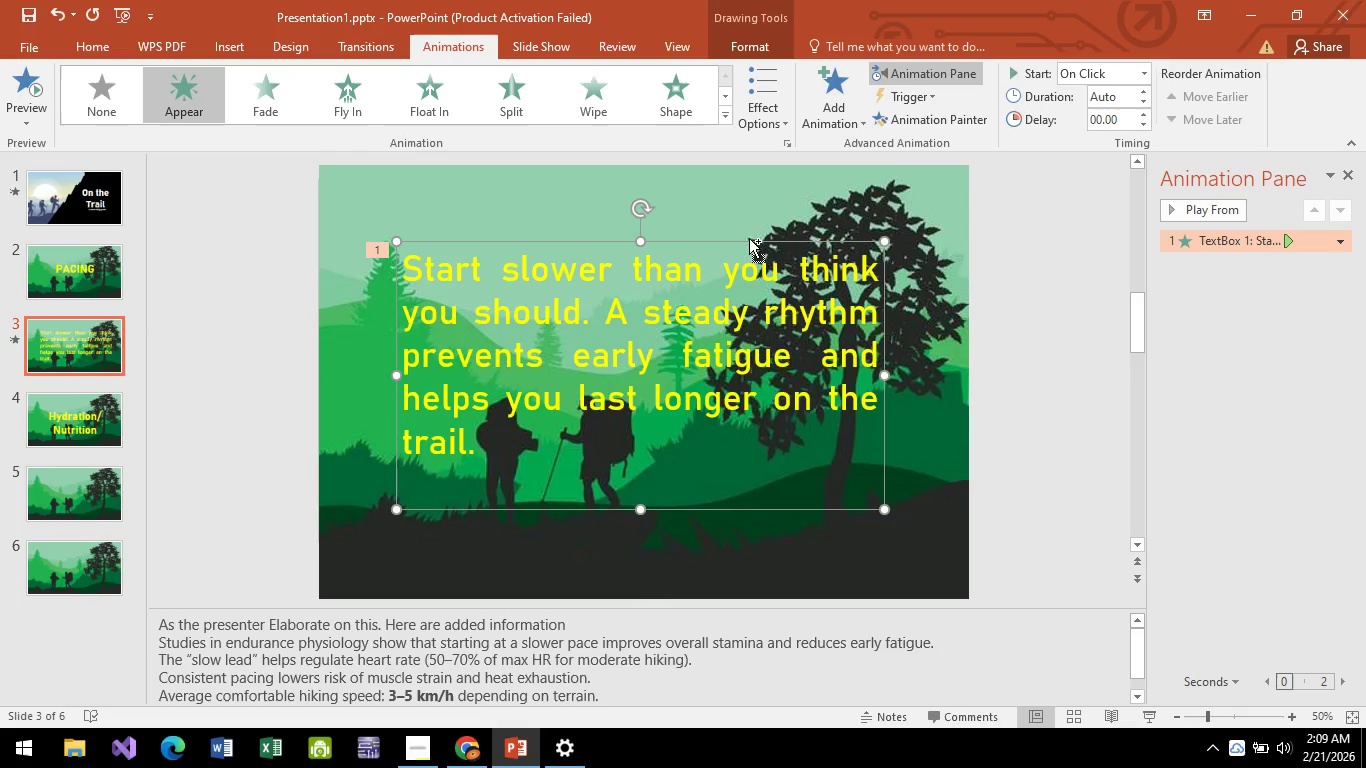 
key(Control+C)
 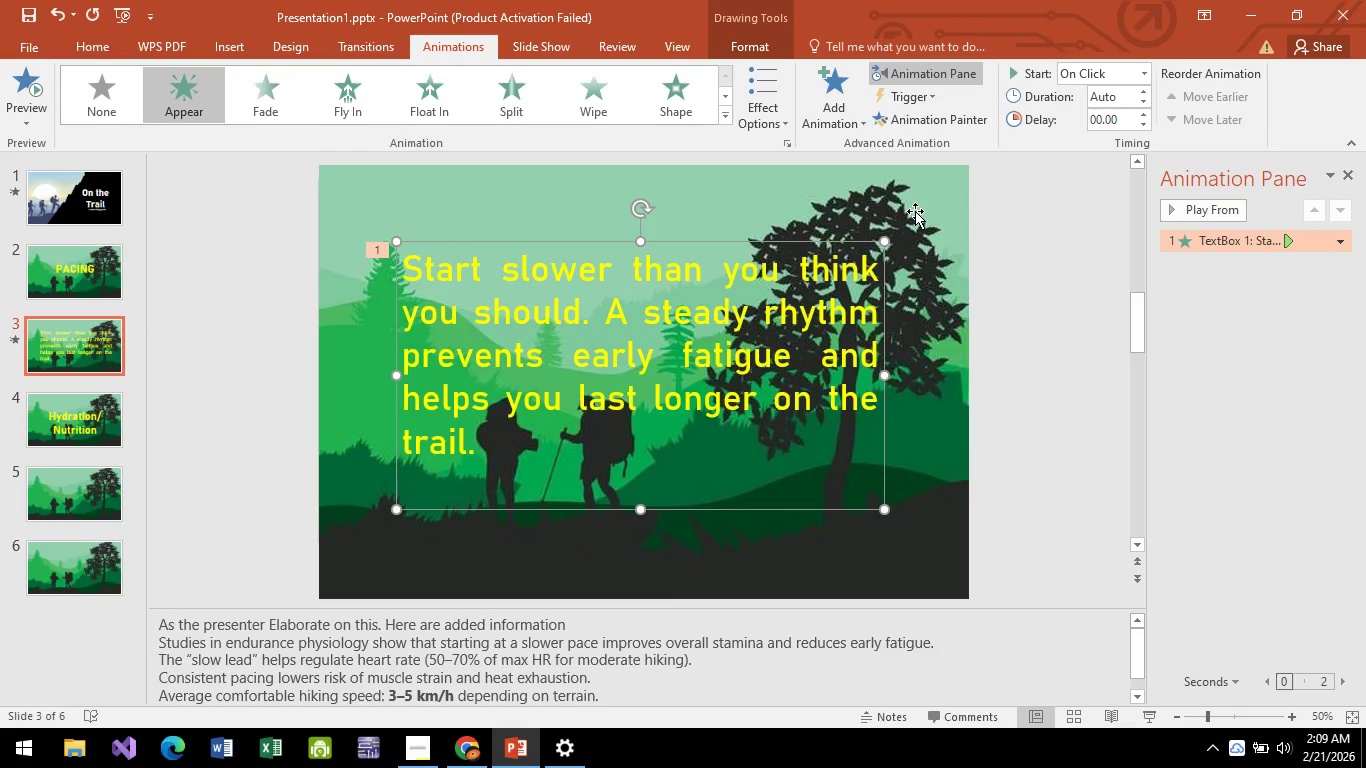 
left_click([915, 211])
 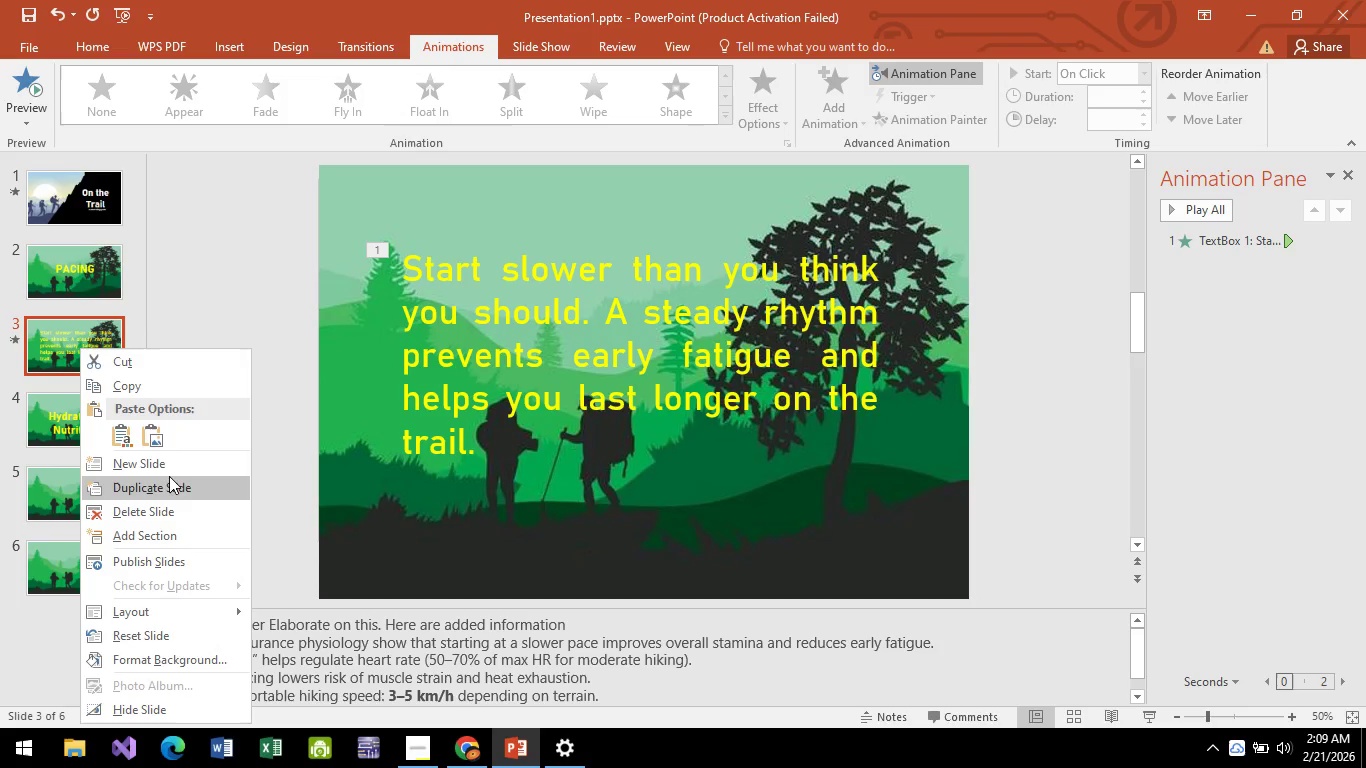 
left_click([160, 510])
 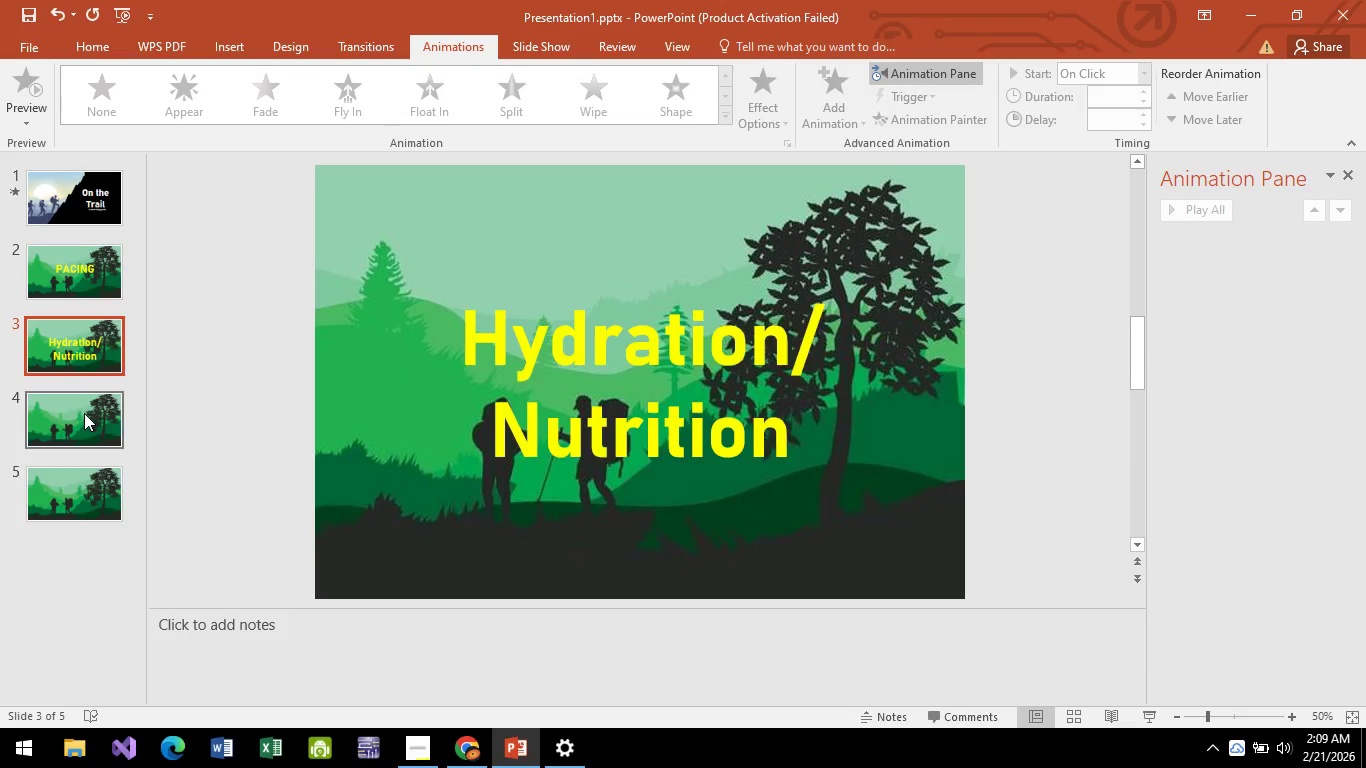 
left_click([84, 413])
 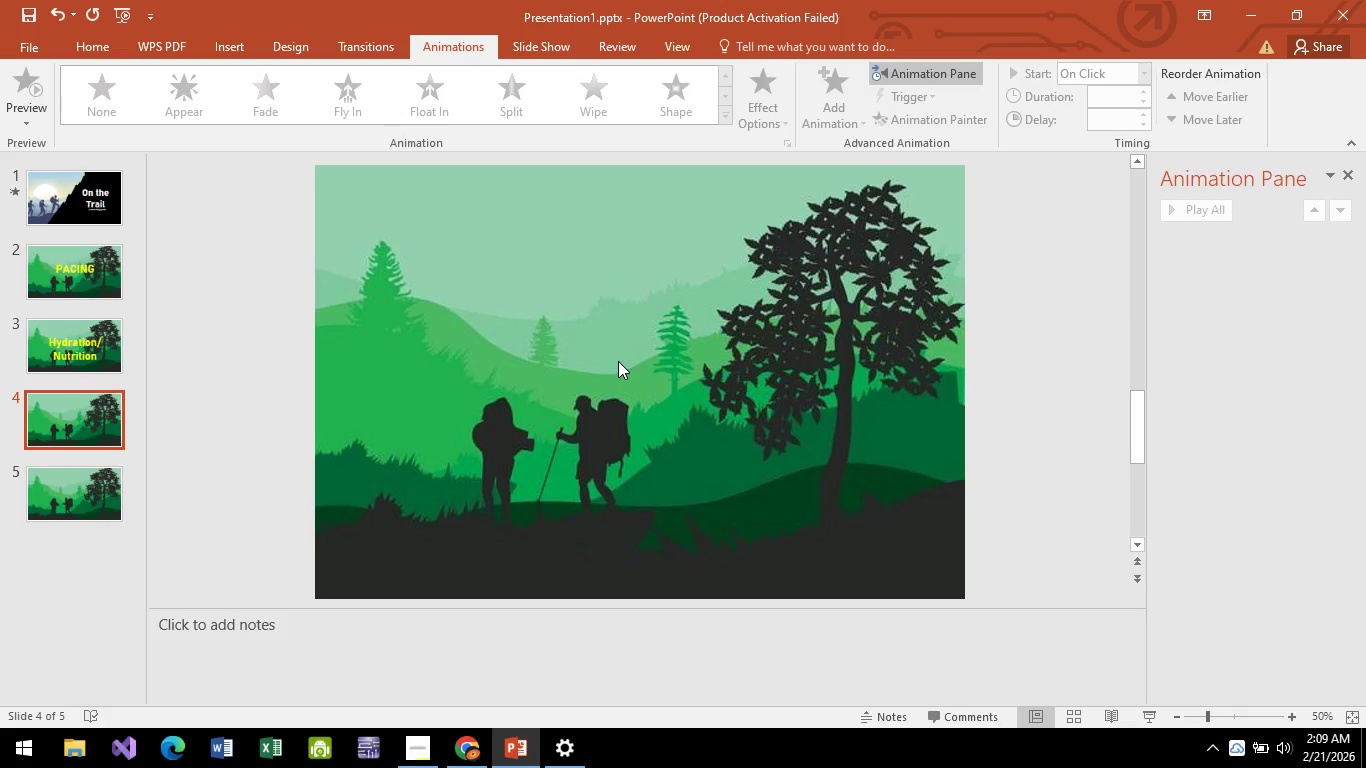 
key(Control+V)
 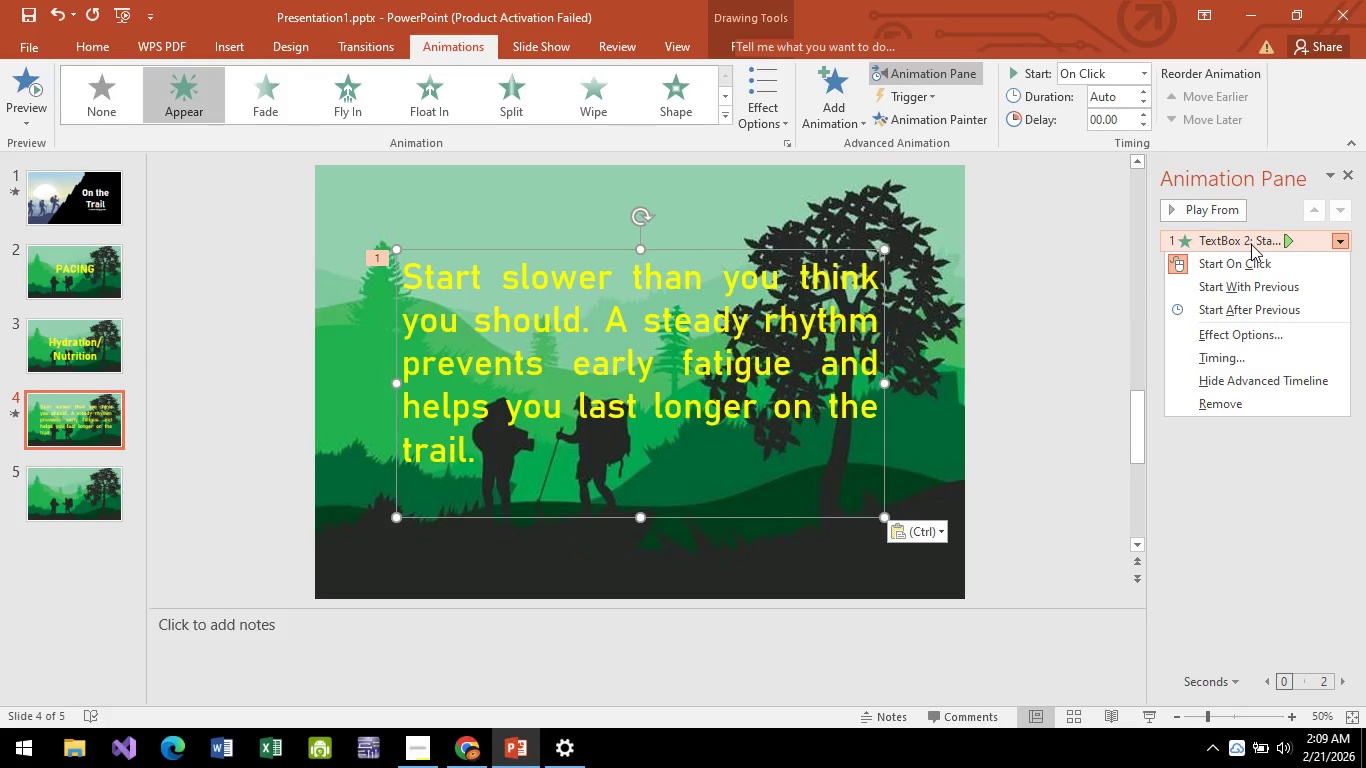 
left_click([1211, 410])
 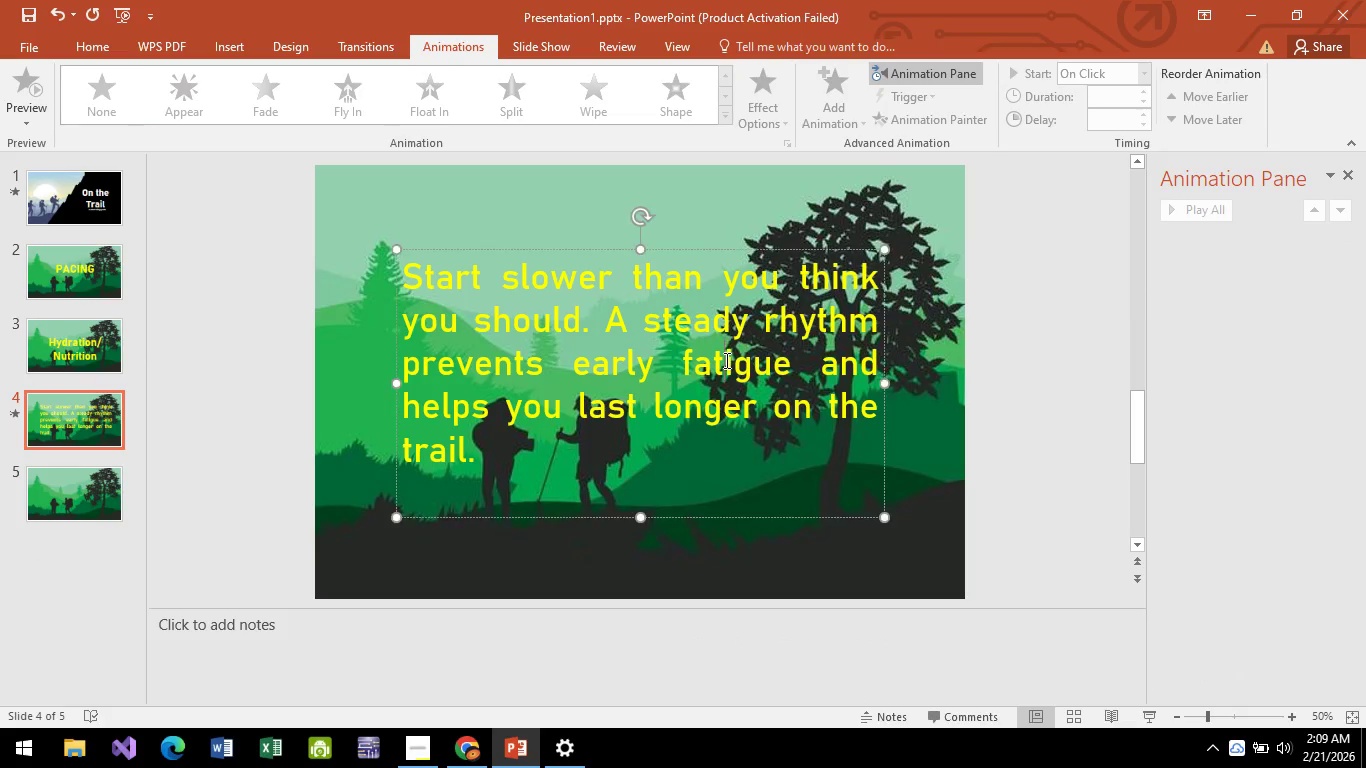 
left_click([725, 360])
 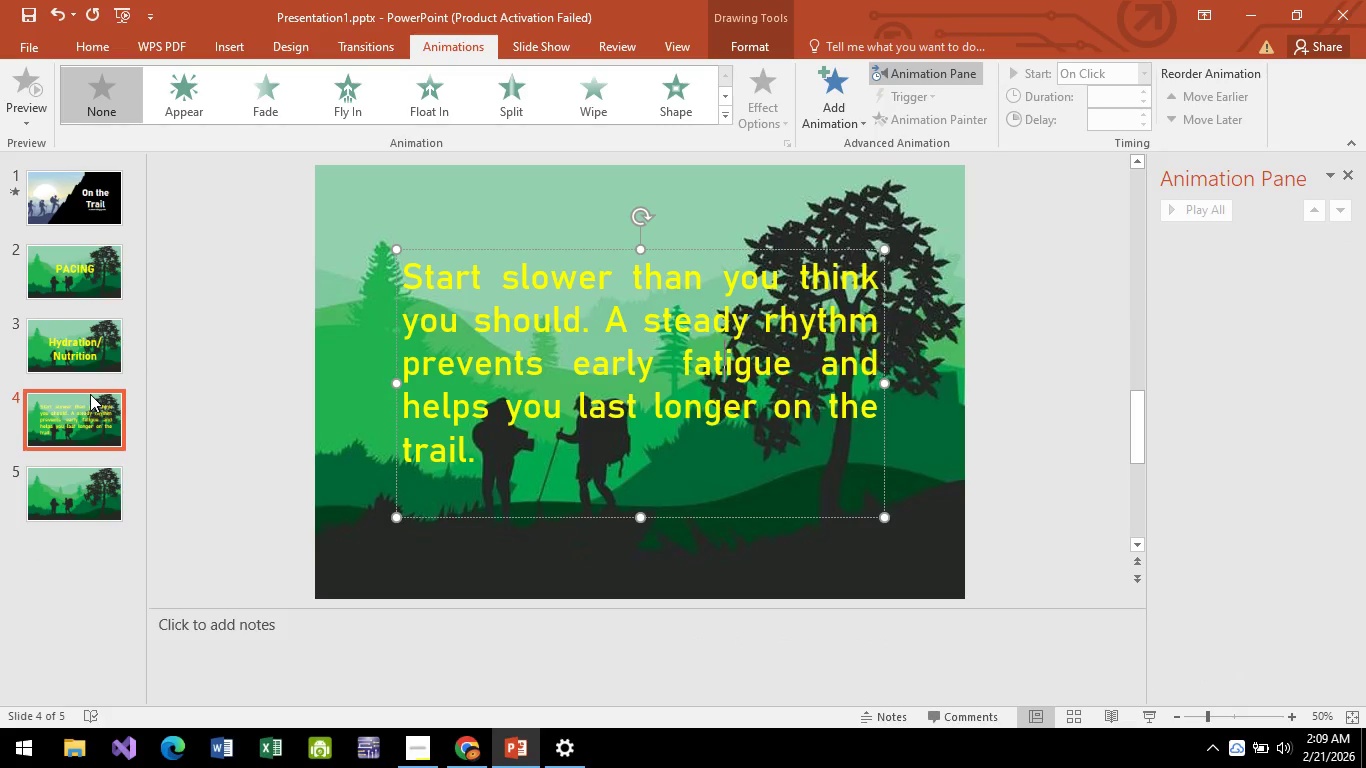 
left_click_drag(start_coordinate=[94, 401], to_coordinate=[93, 312])
 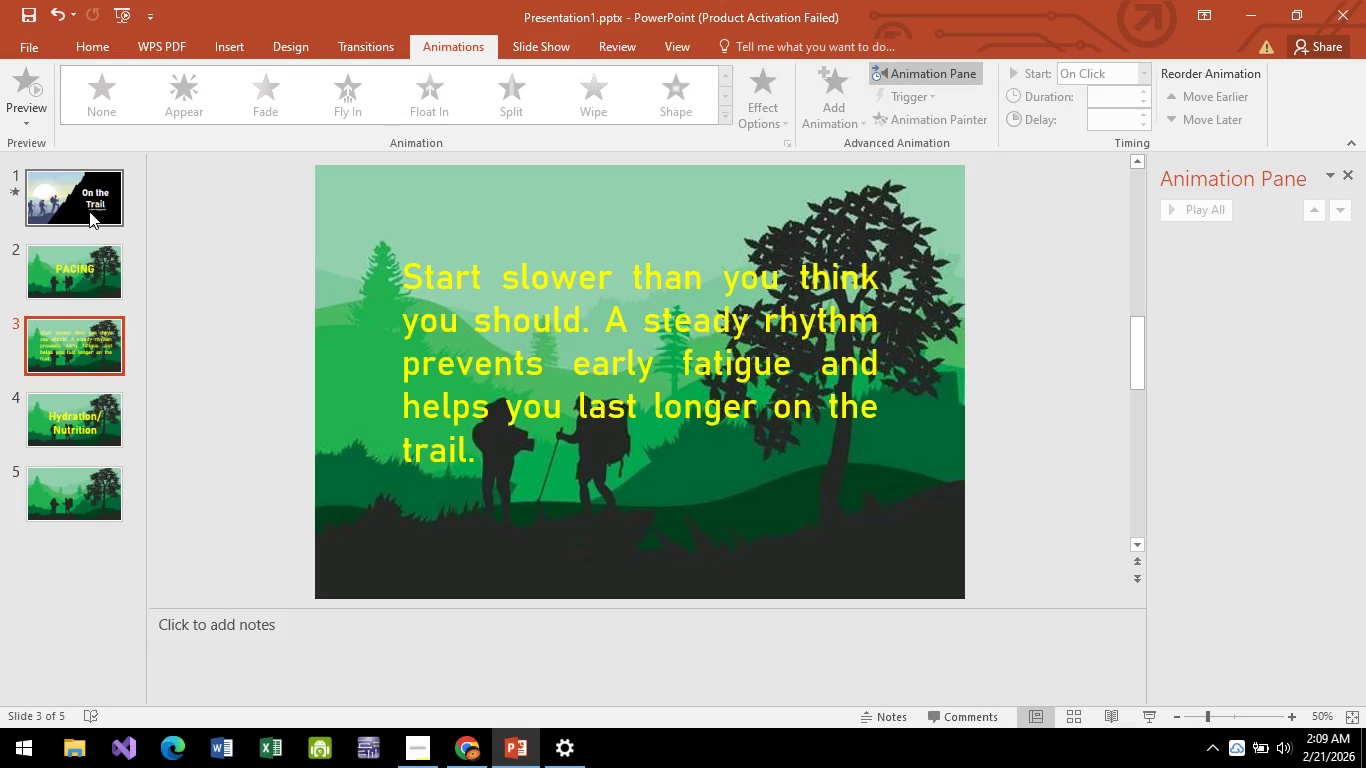 
left_click([89, 198])
 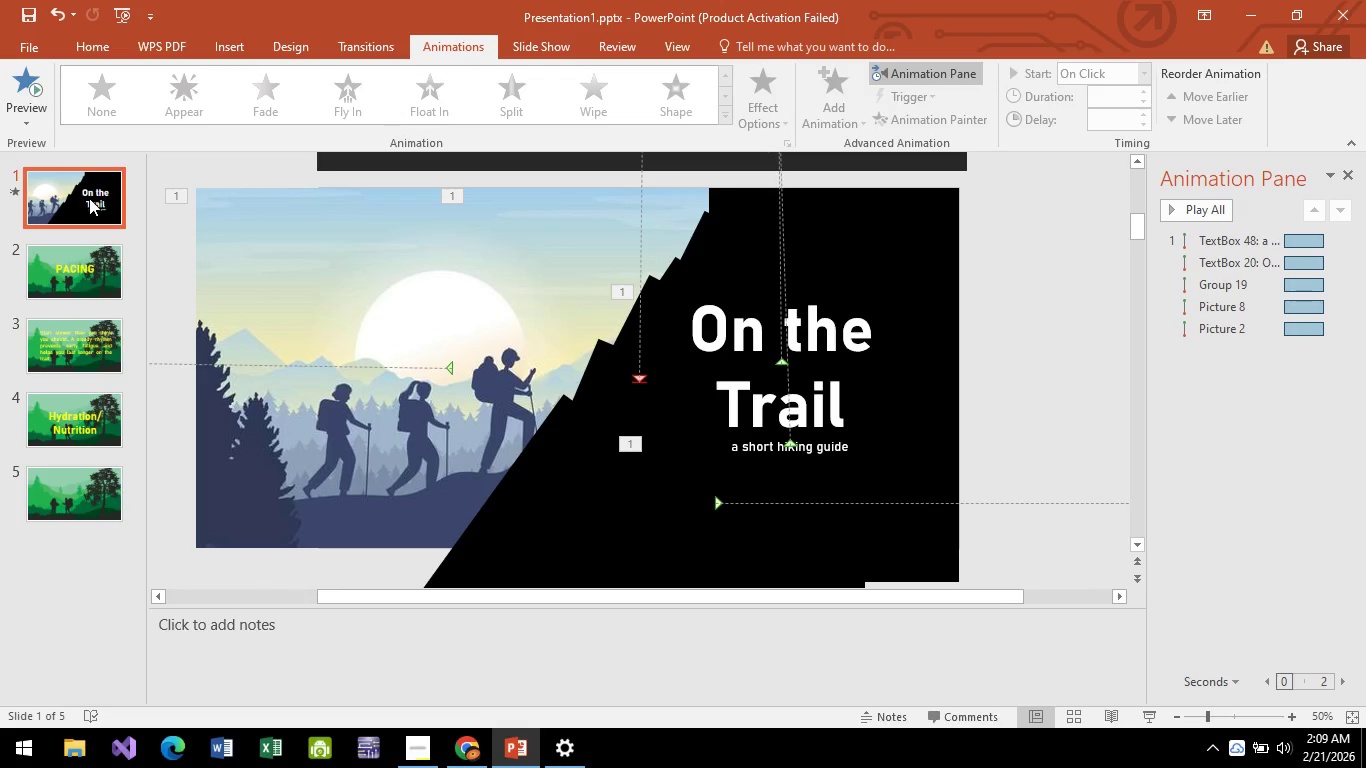 
key(6)
 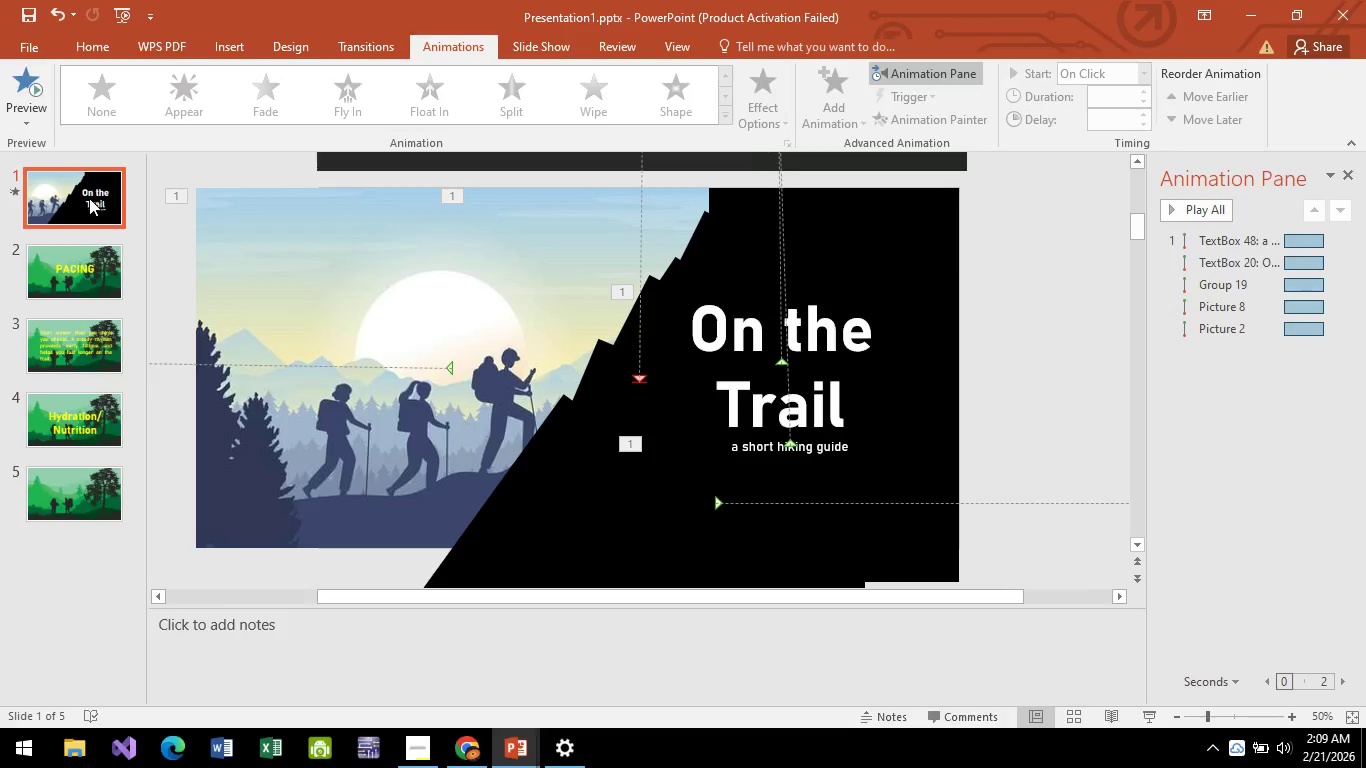 
key(F5)
 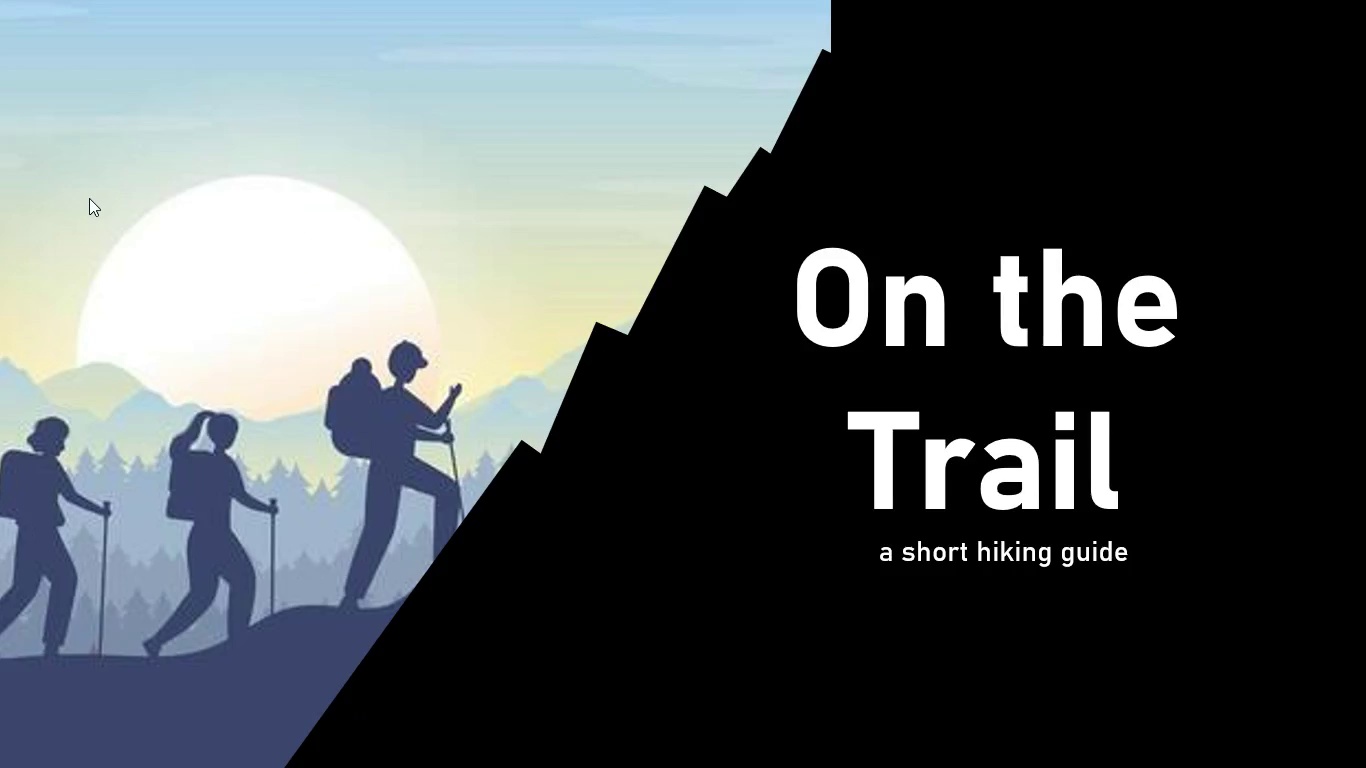 
key(F6)
 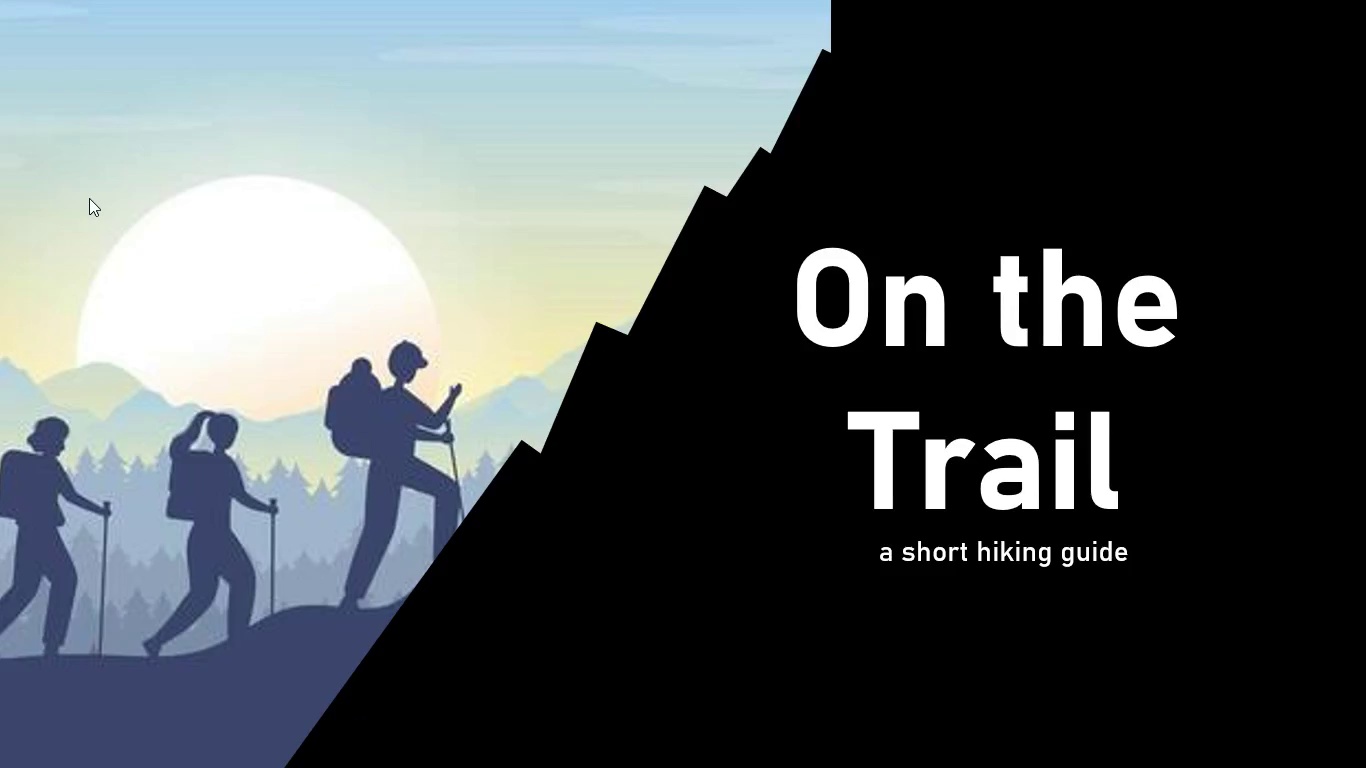 
key(Space)
 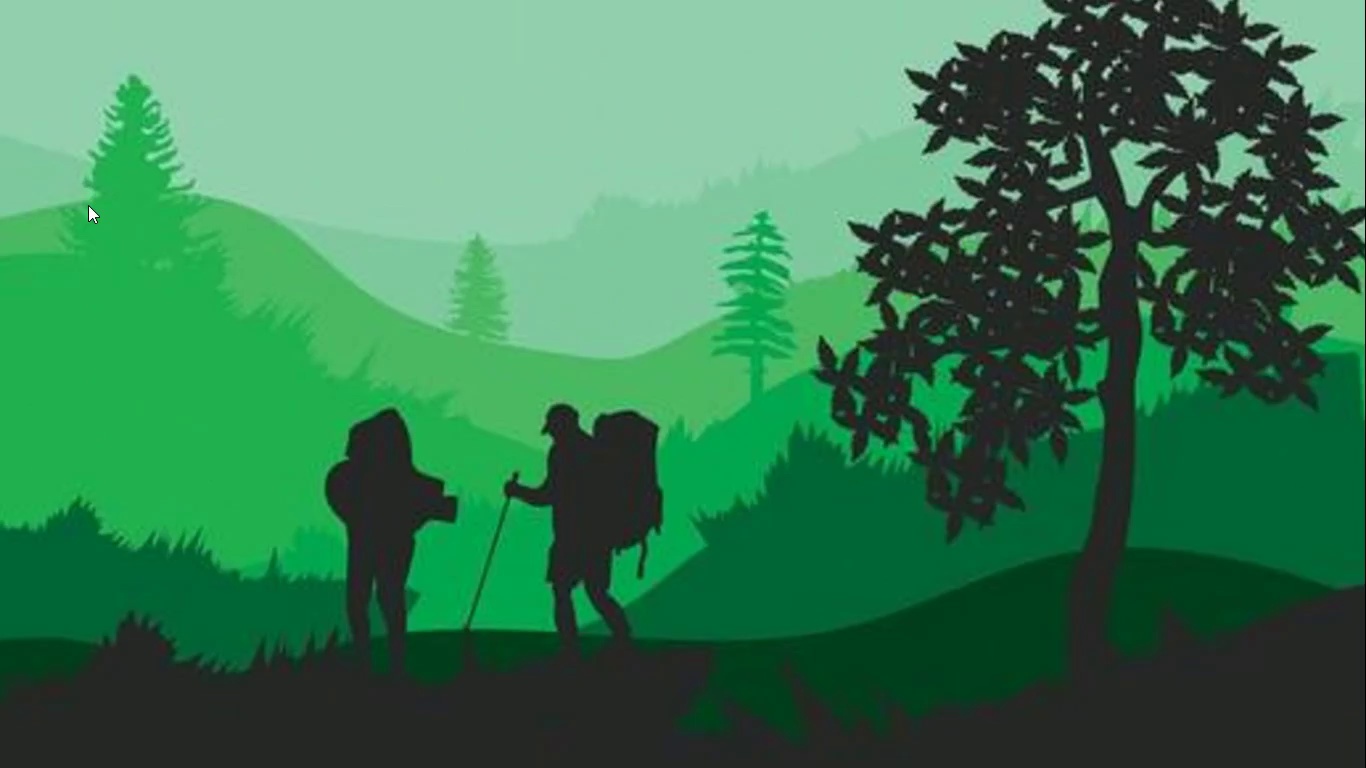 
key(Space)
 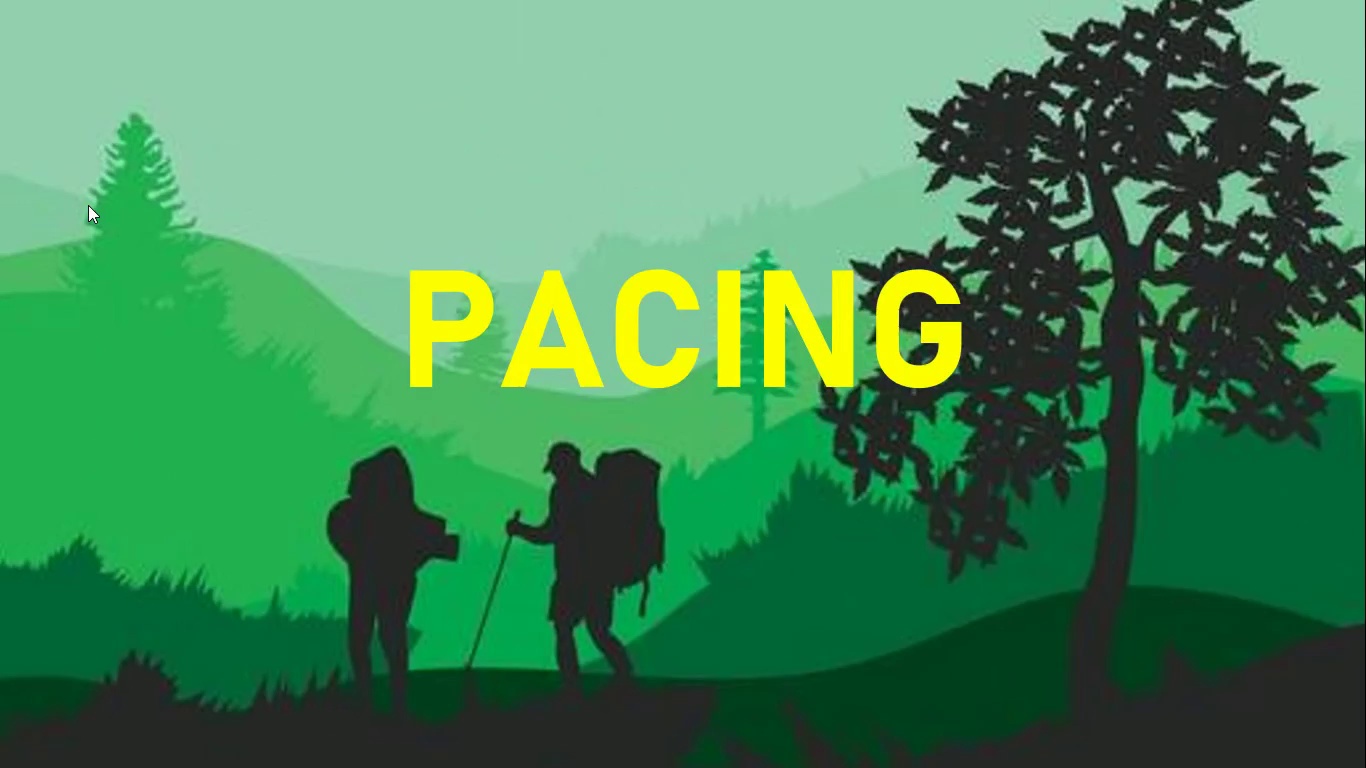 
key(Space)
 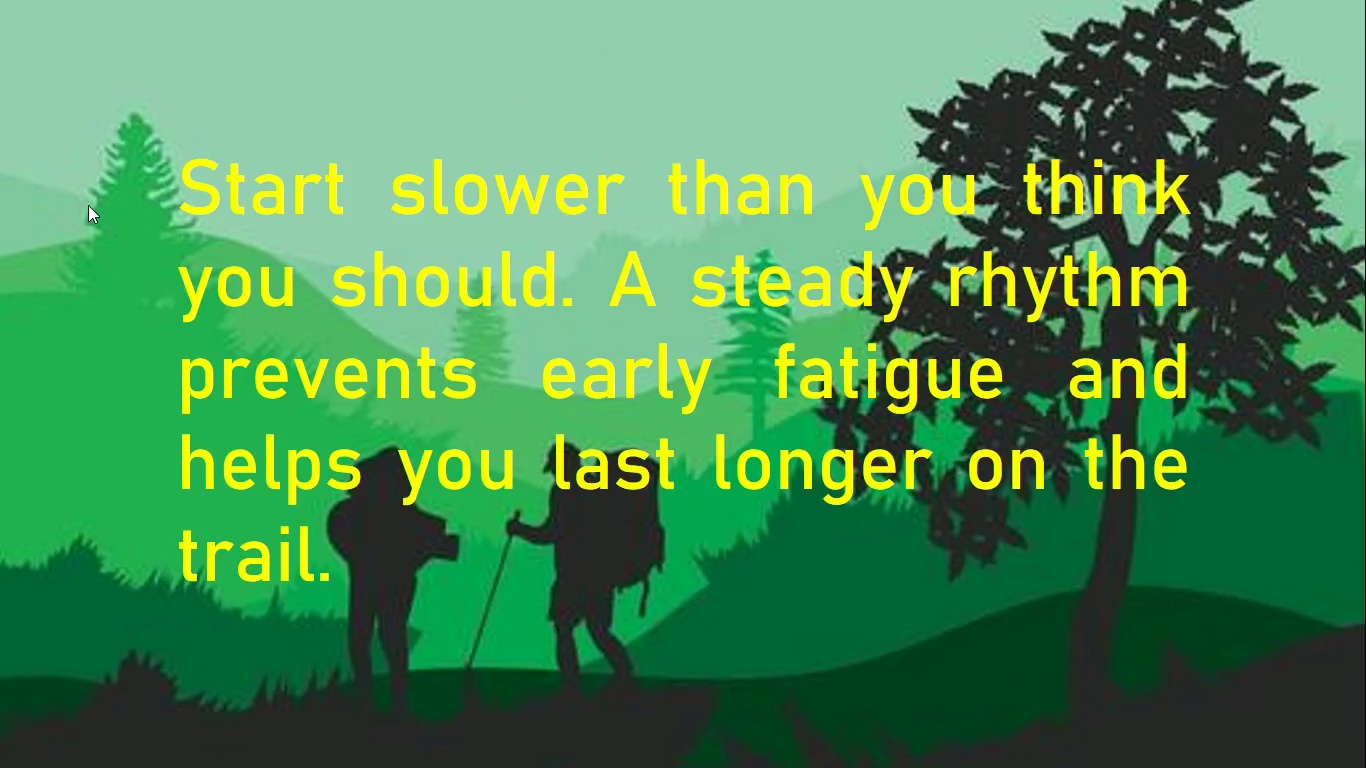 
key(Escape)
 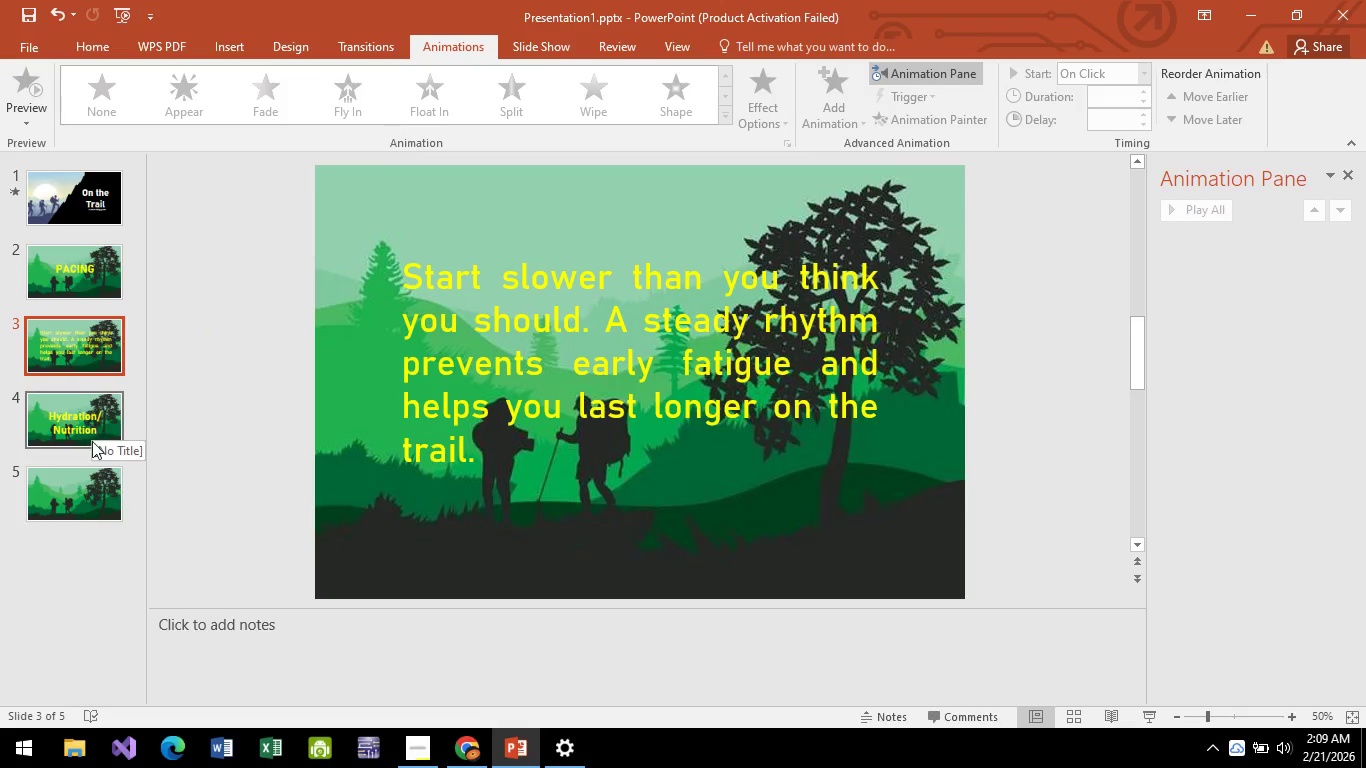 
right_click([86, 500])
 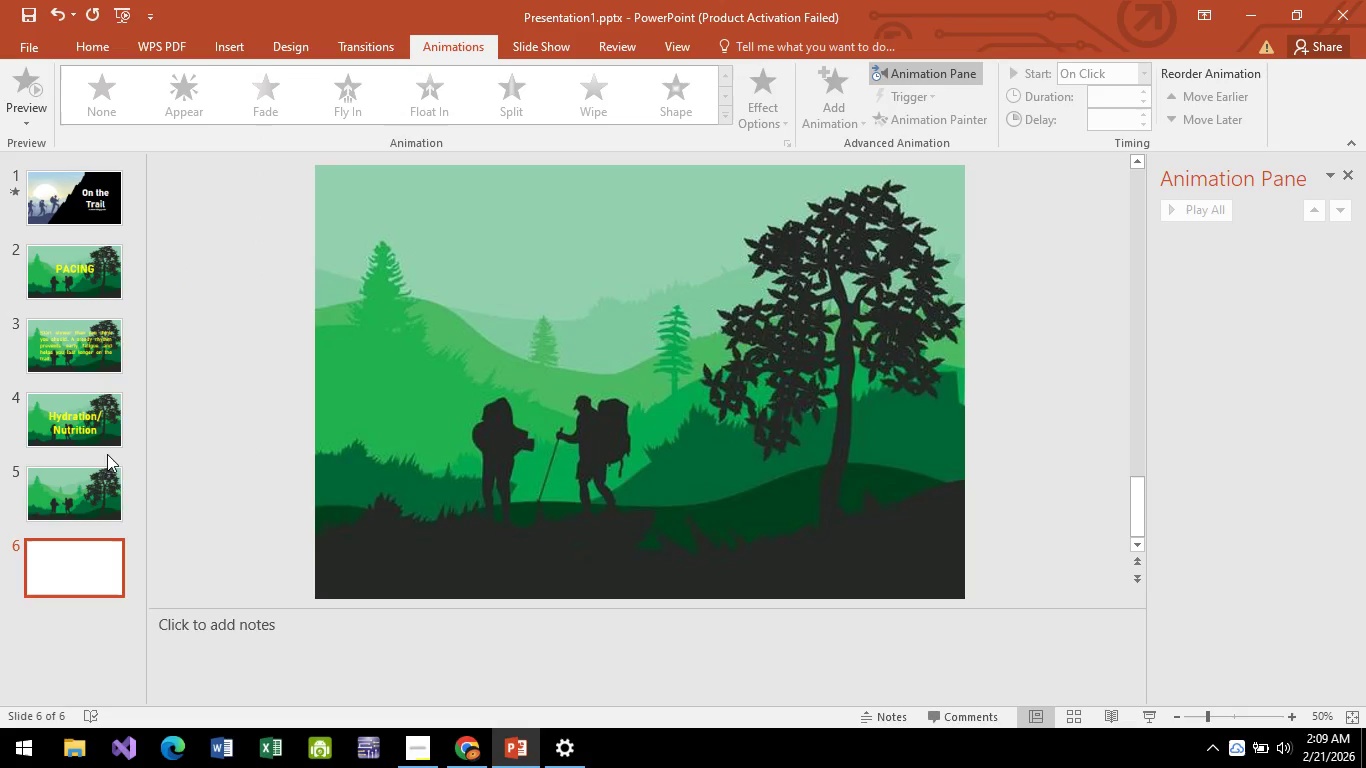 
right_click([100, 475])
 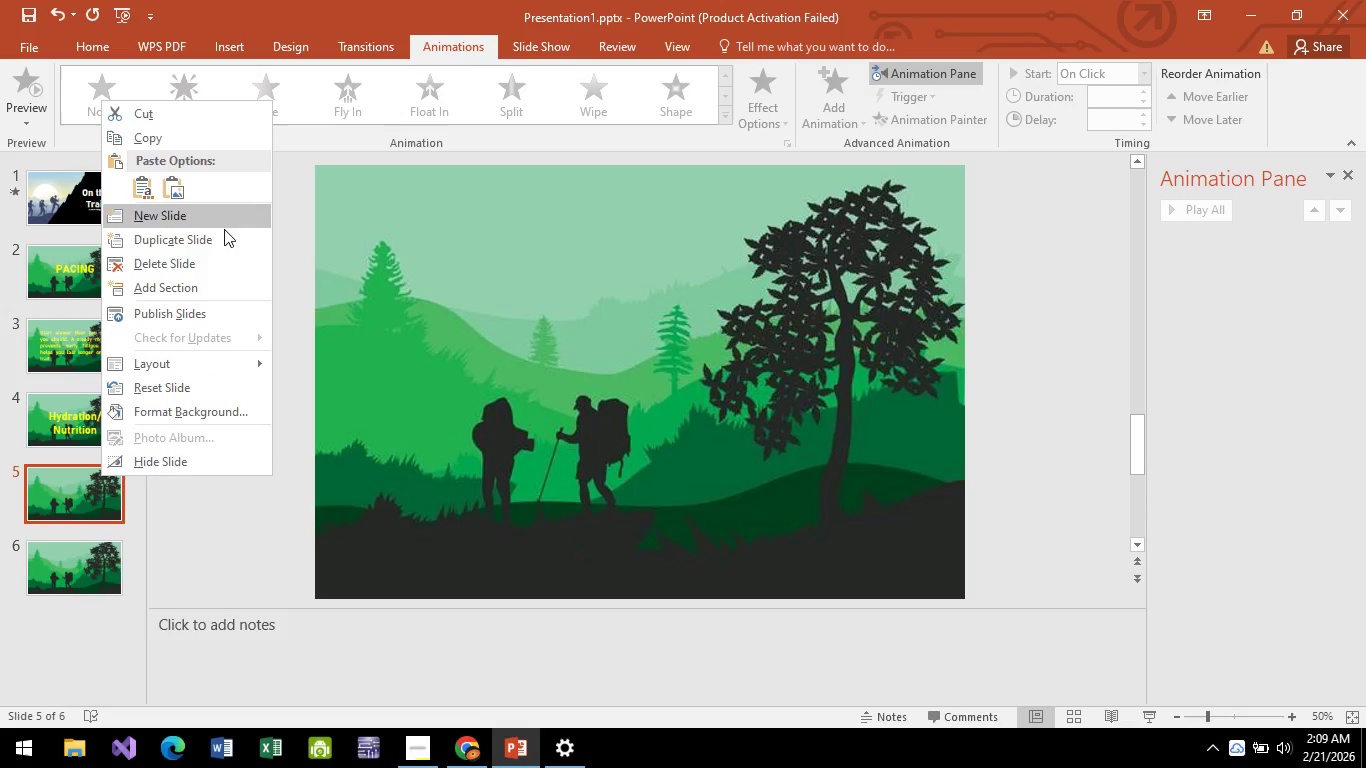 
left_click([212, 242])
 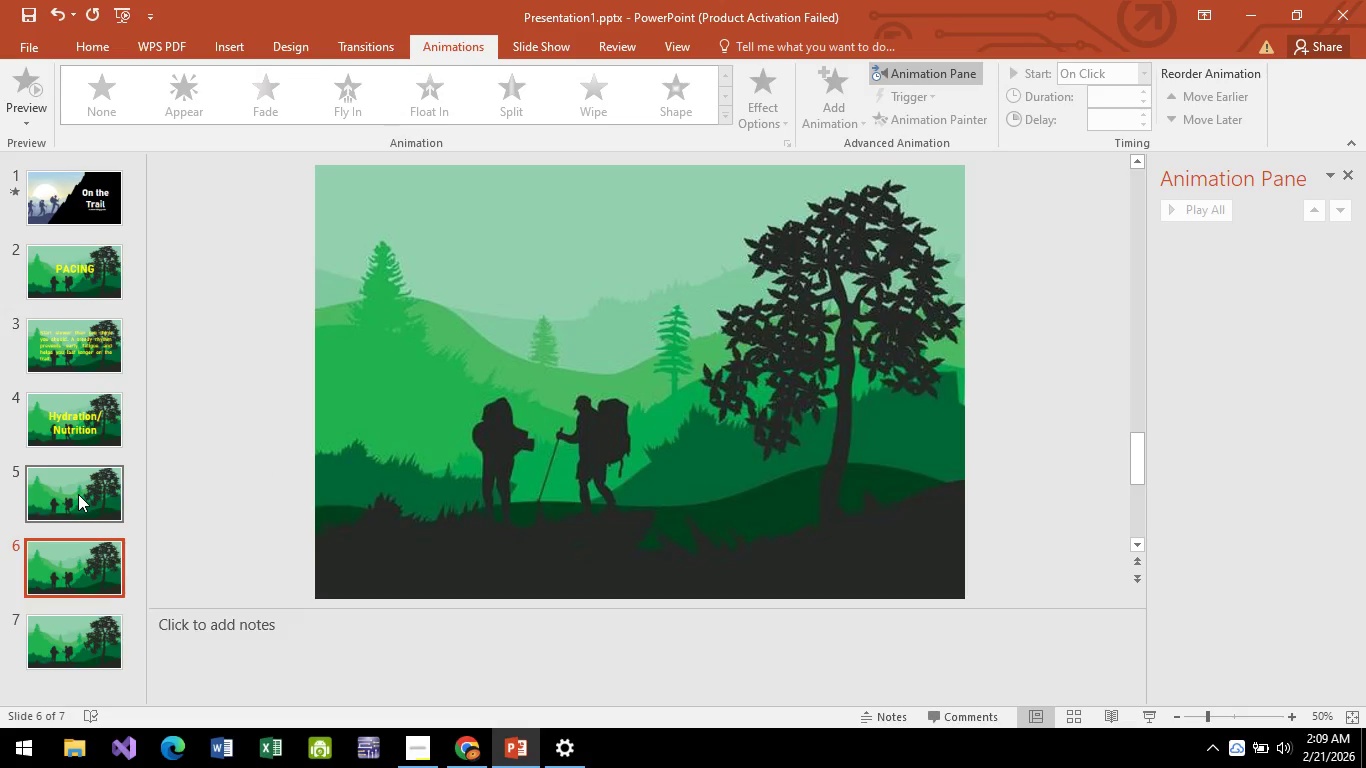 
right_click([78, 494])
 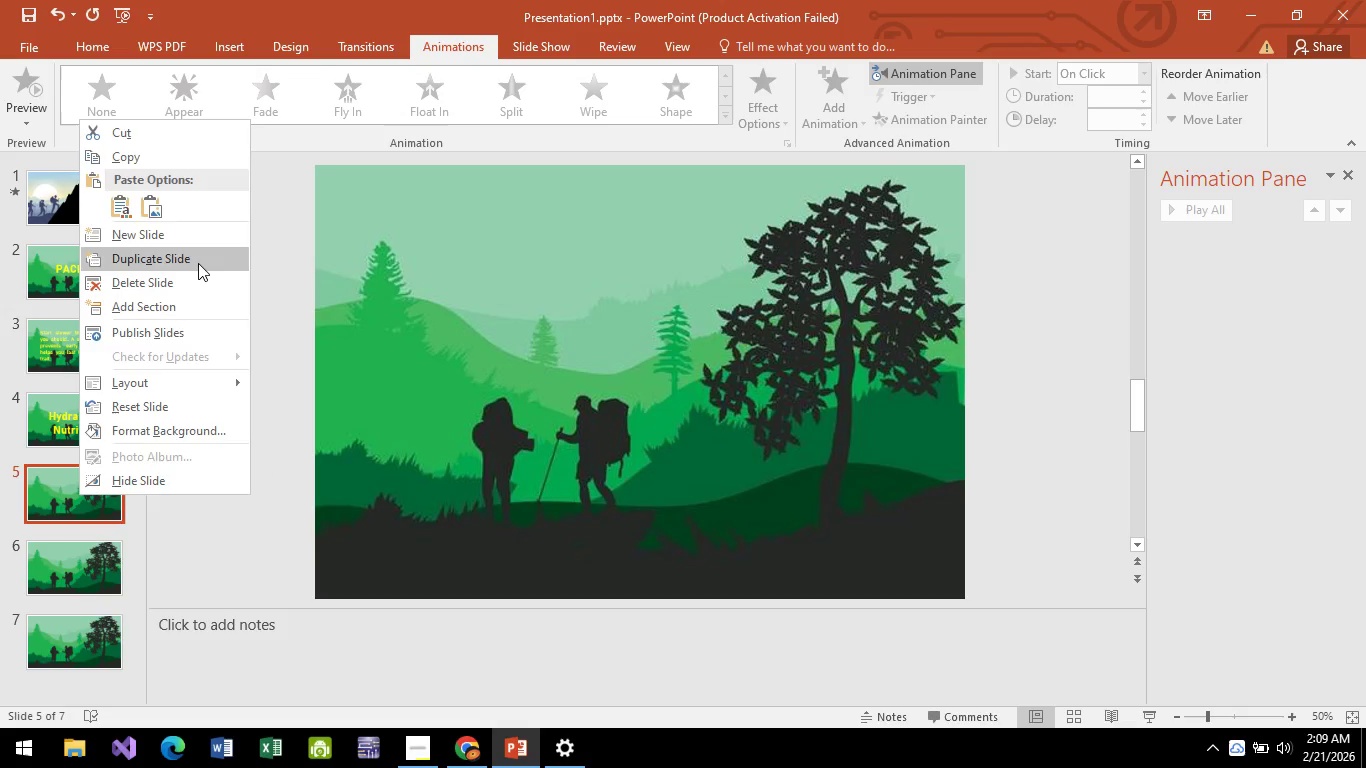 
left_click([198, 262])
 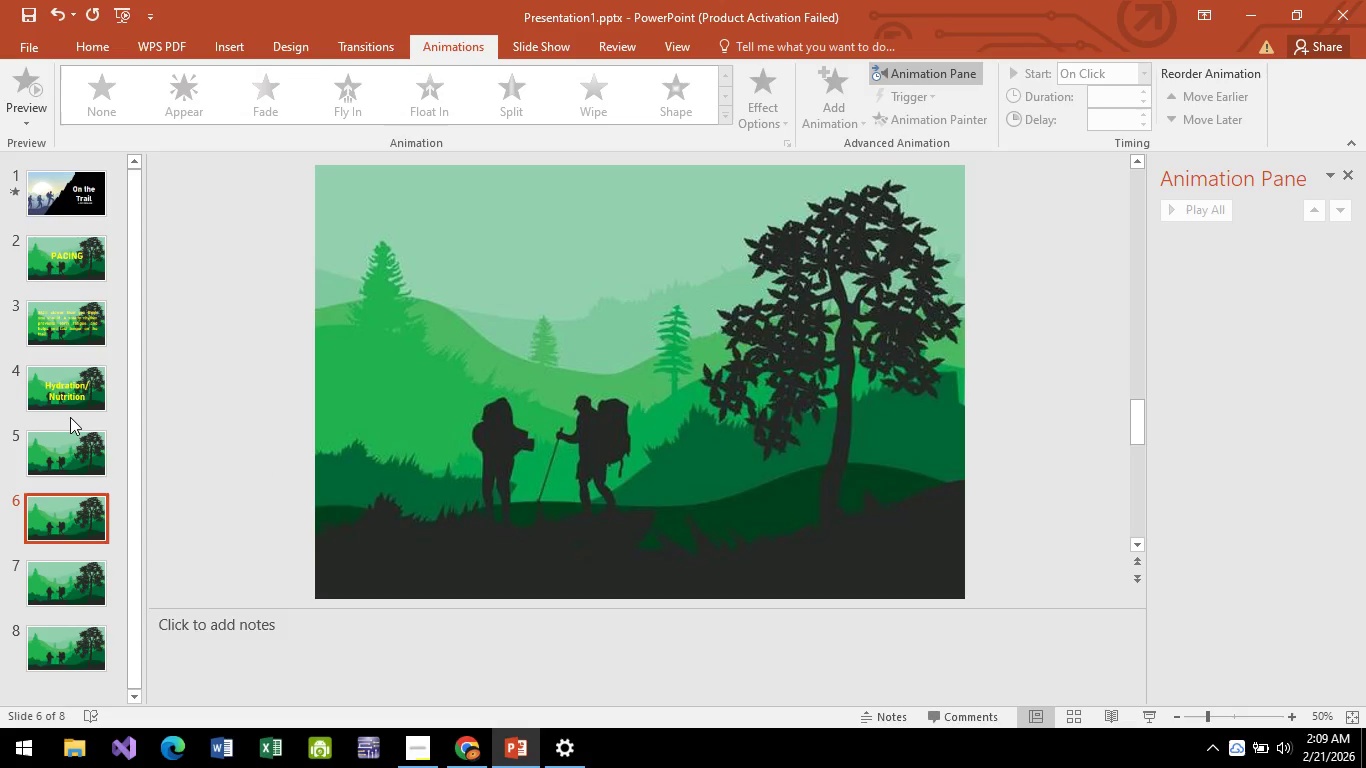 
scroll: coordinate [70, 417], scroll_direction: up, amount: 1.0
 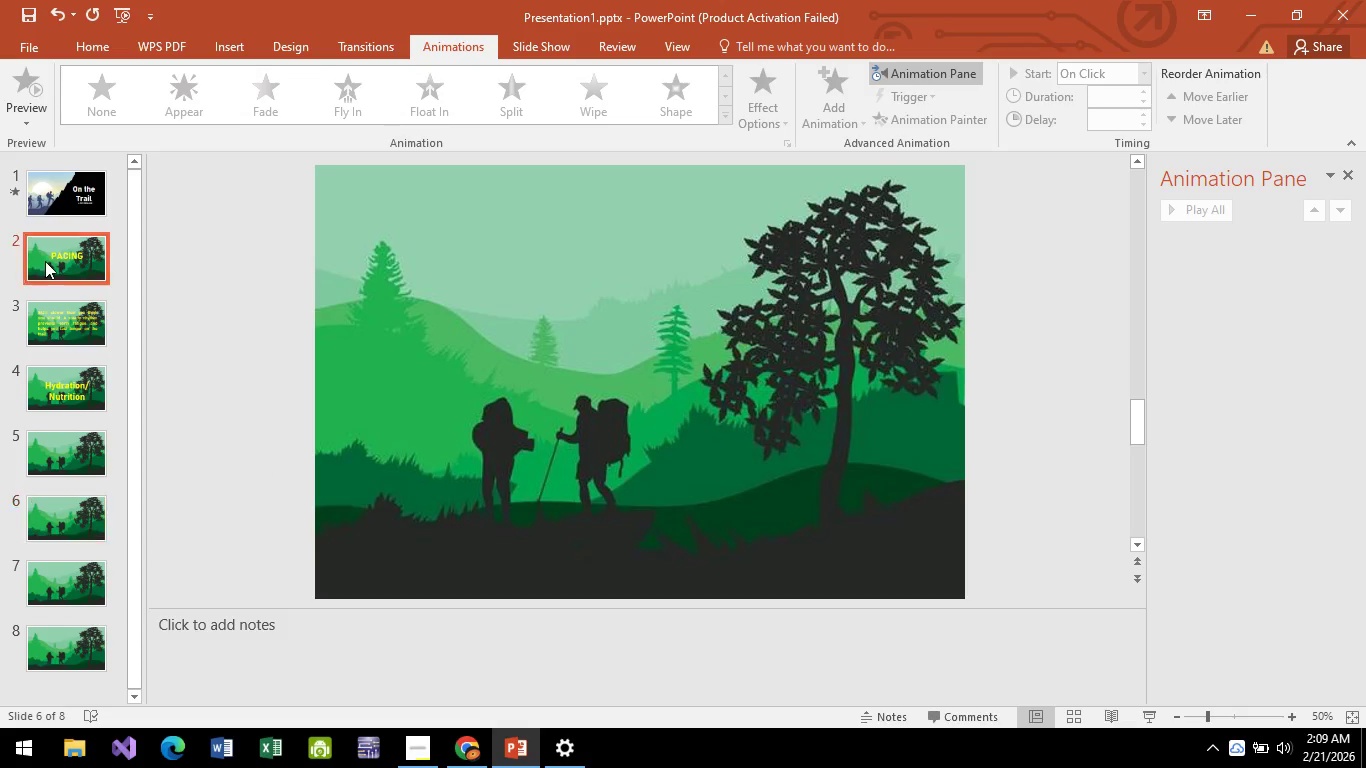 
left_click([45, 261])
 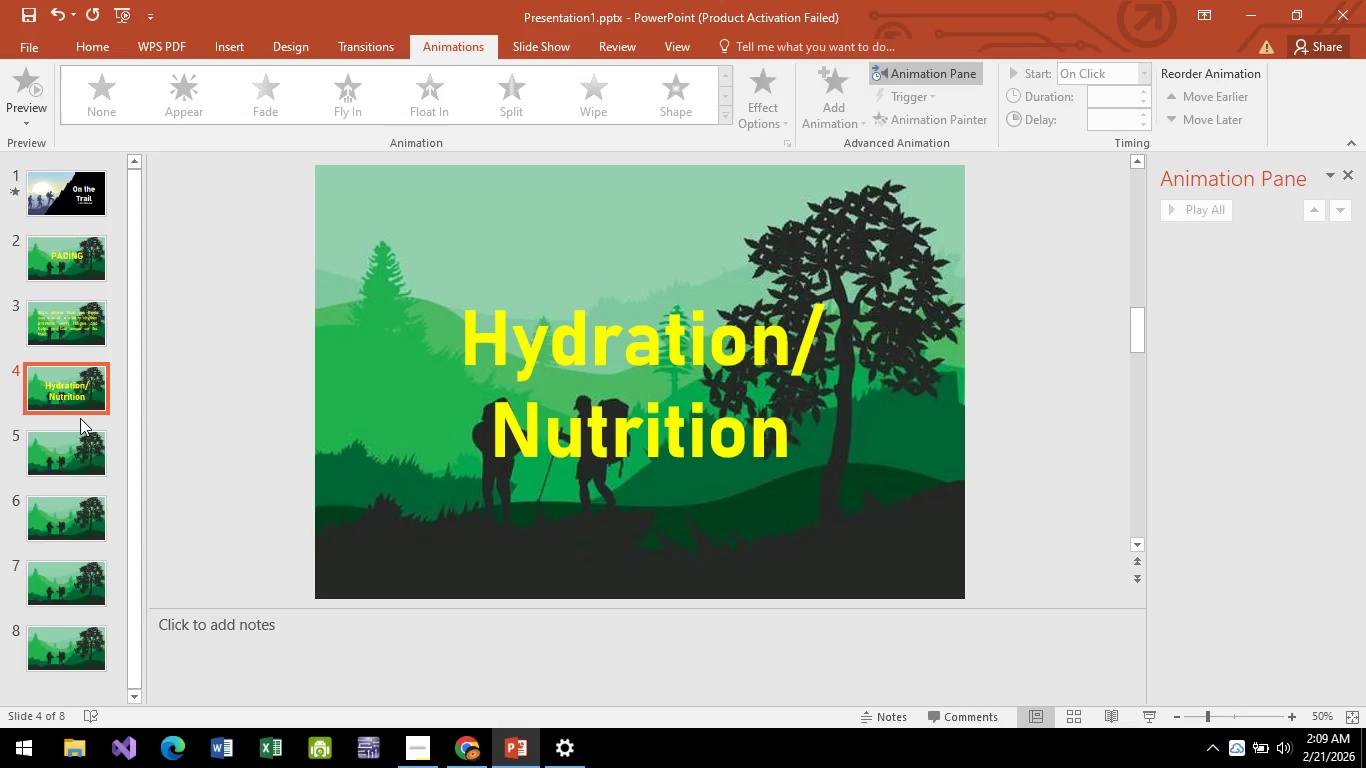 
double_click([76, 461])
 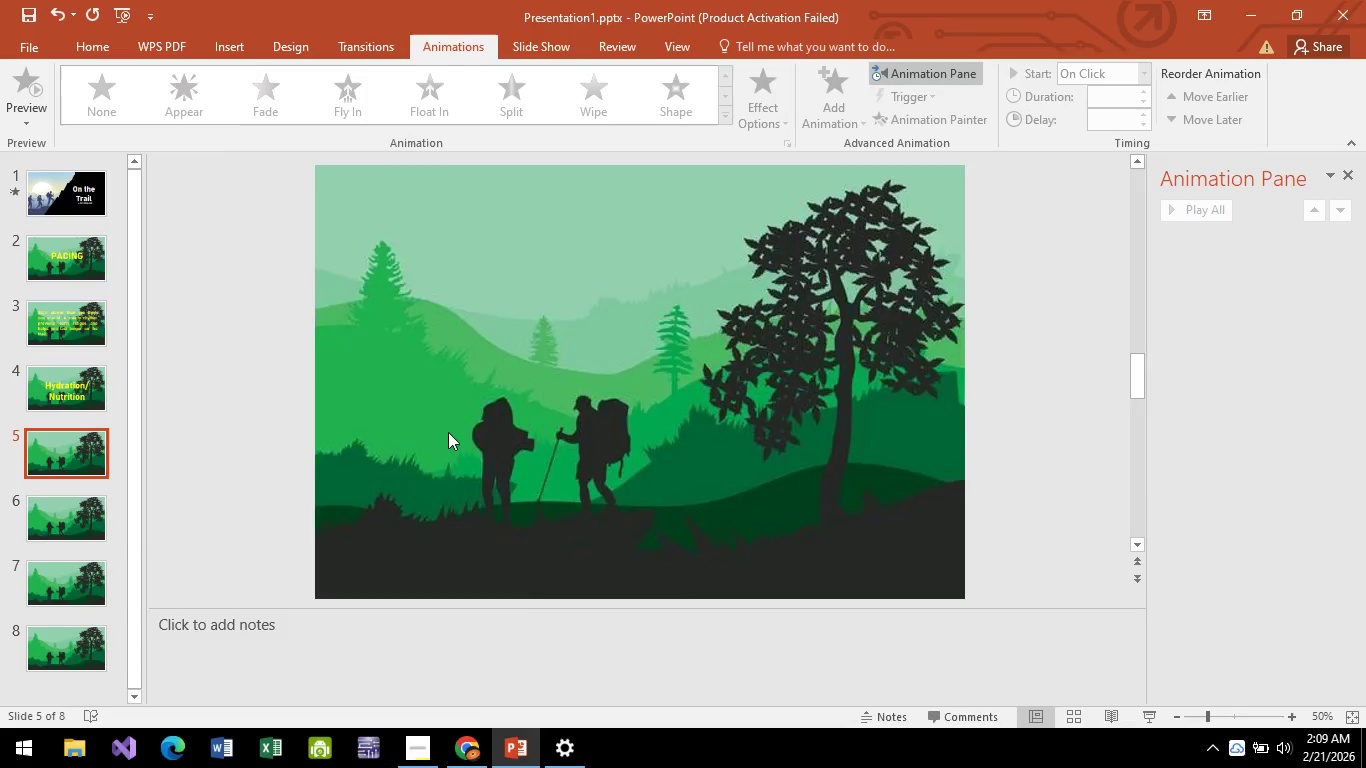 
key(Alt+AltLeft)
 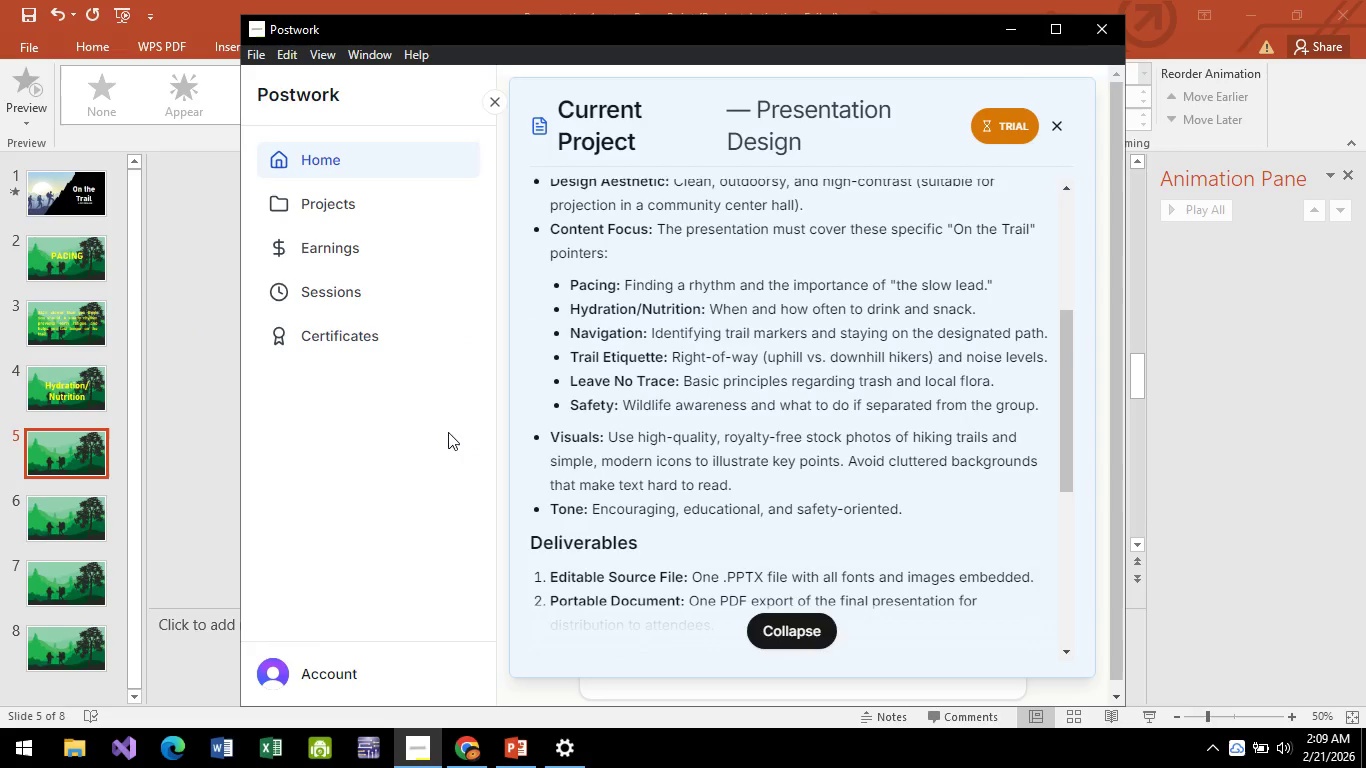 
key(Alt+Tab)